 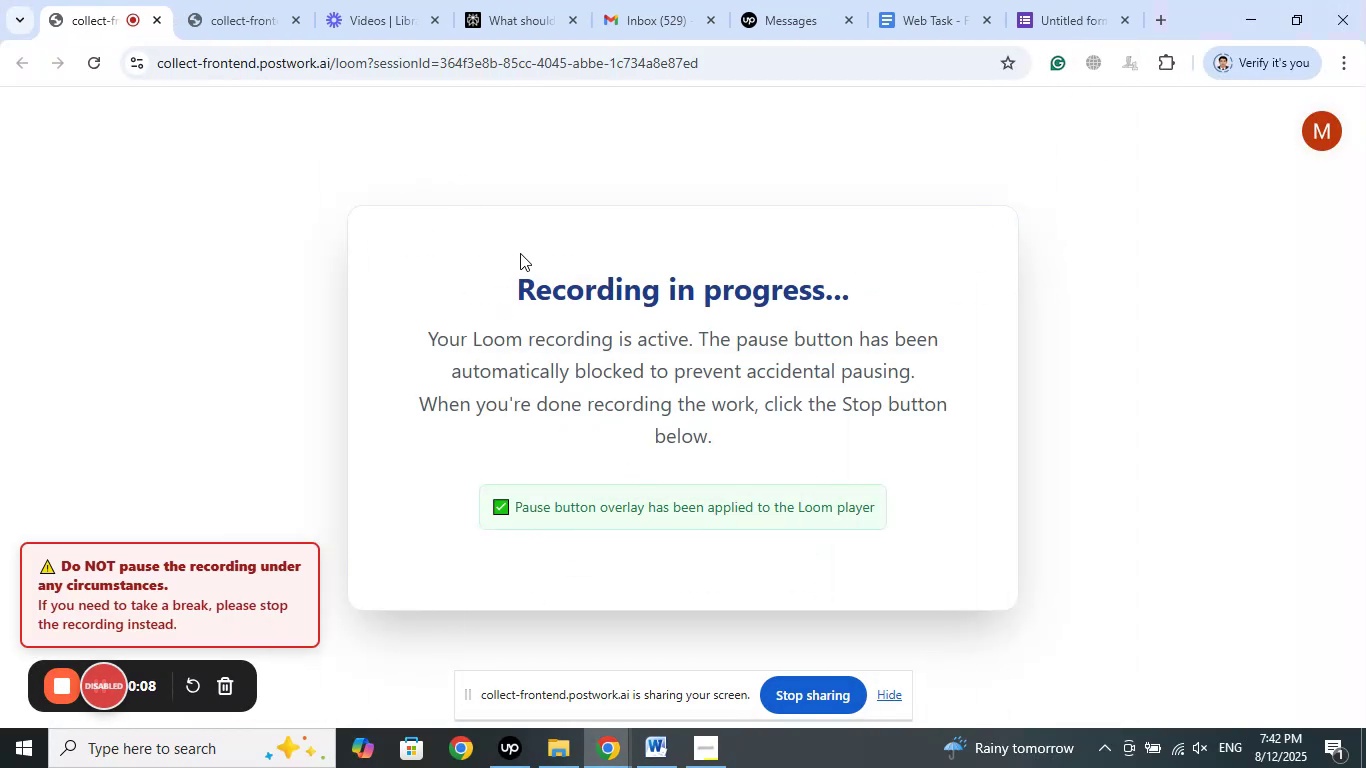 
left_click([370, 0])
 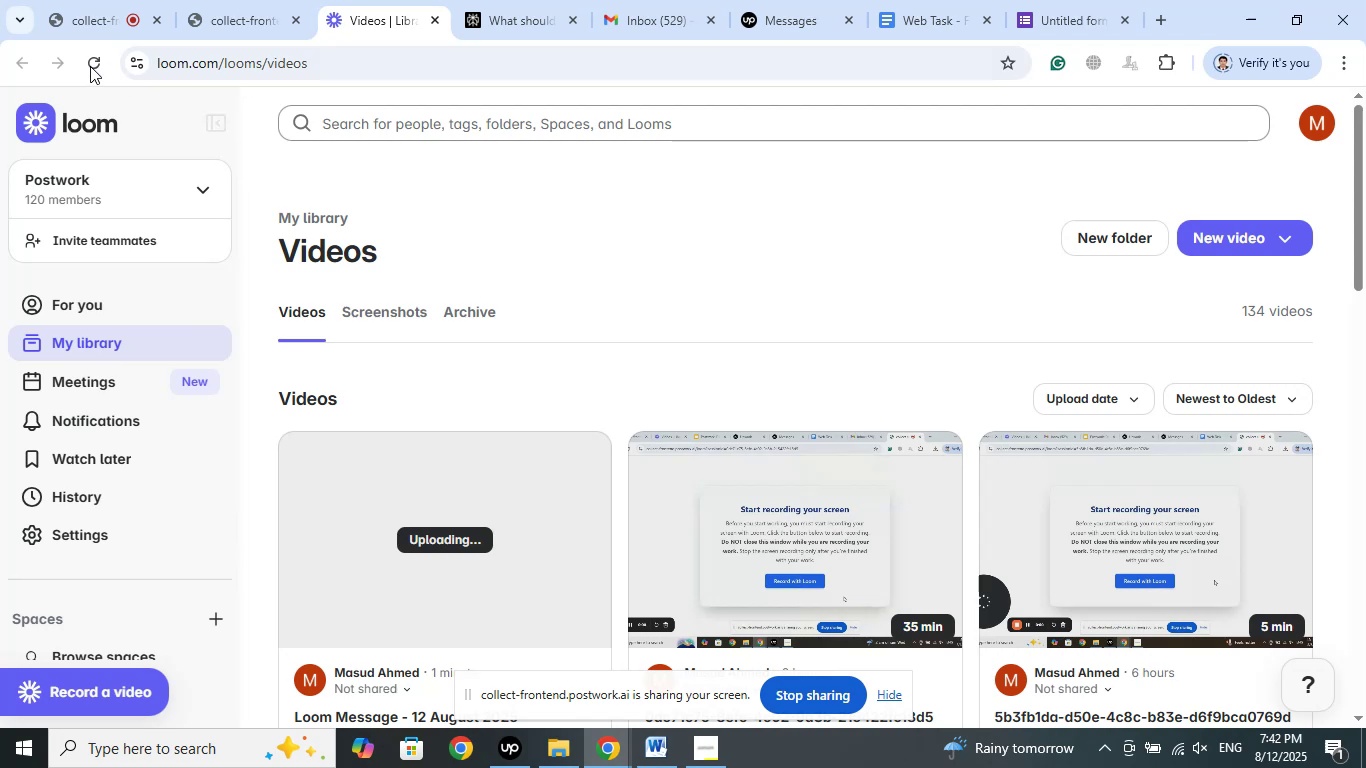 
left_click([90, 66])
 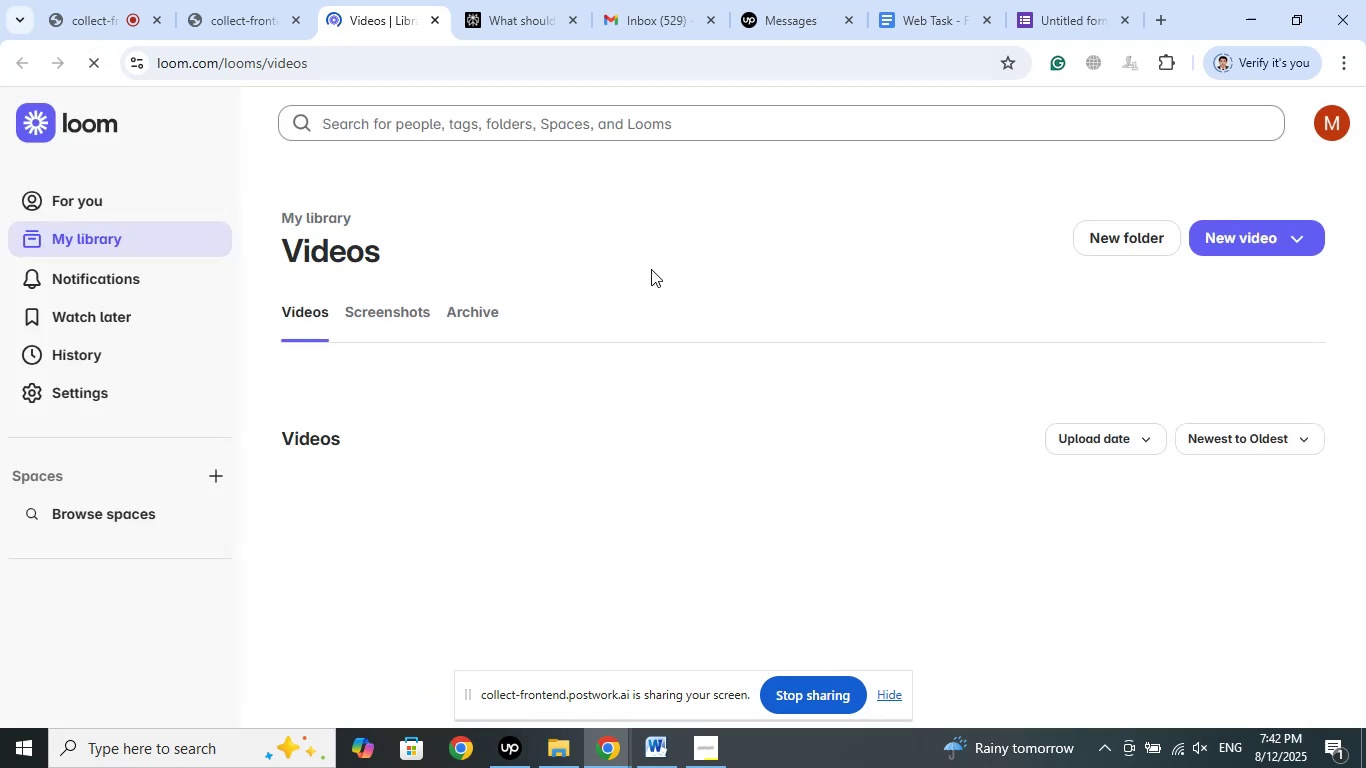 
wait(9.38)
 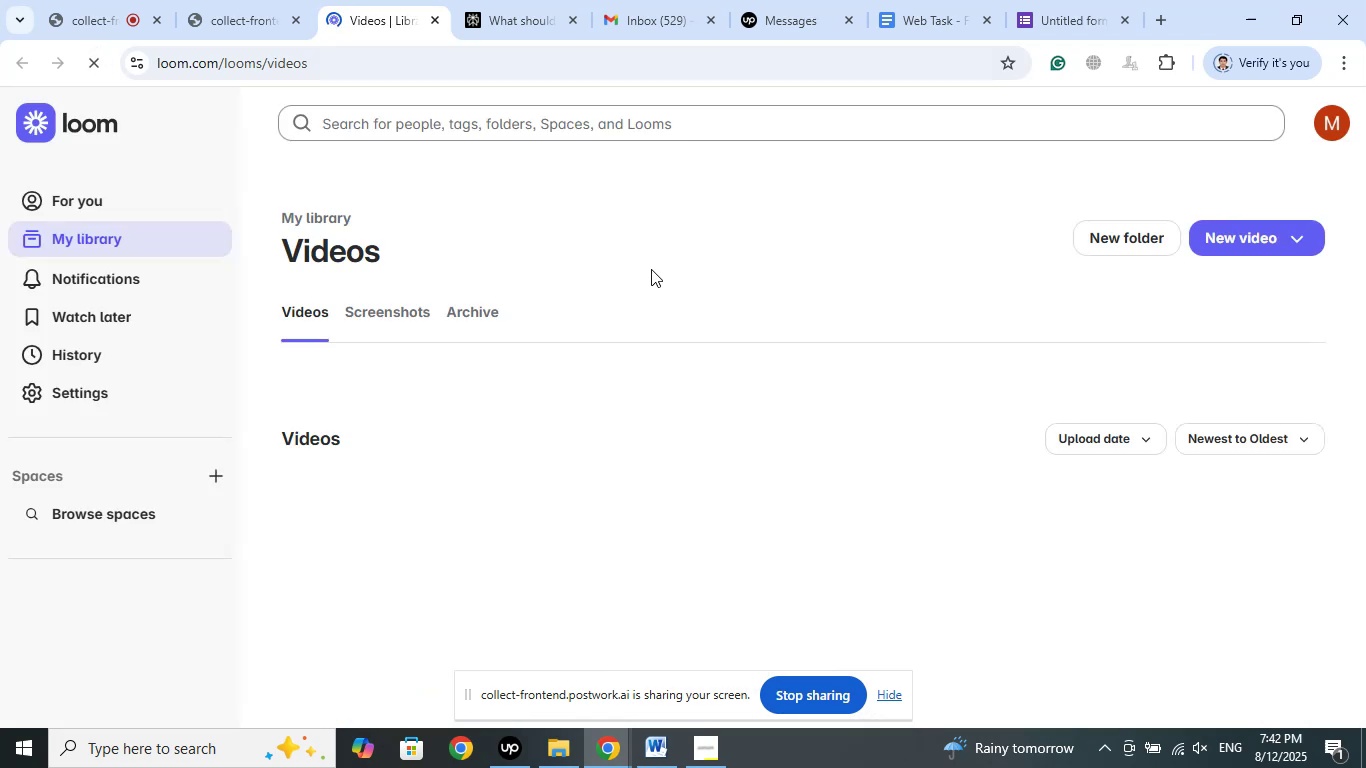 
scroll: coordinate [856, 245], scroll_direction: down, amount: 2.0
 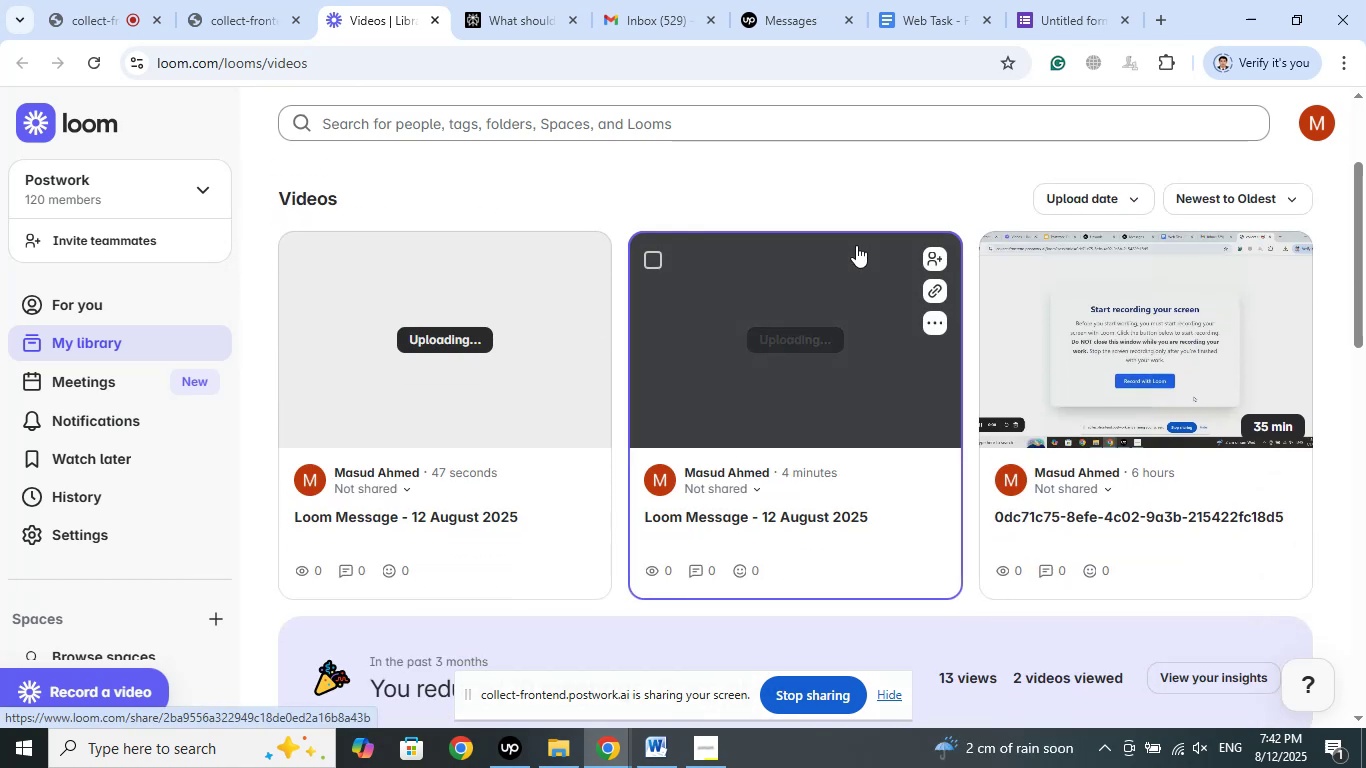 
scroll: coordinate [856, 245], scroll_direction: up, amount: 4.0
 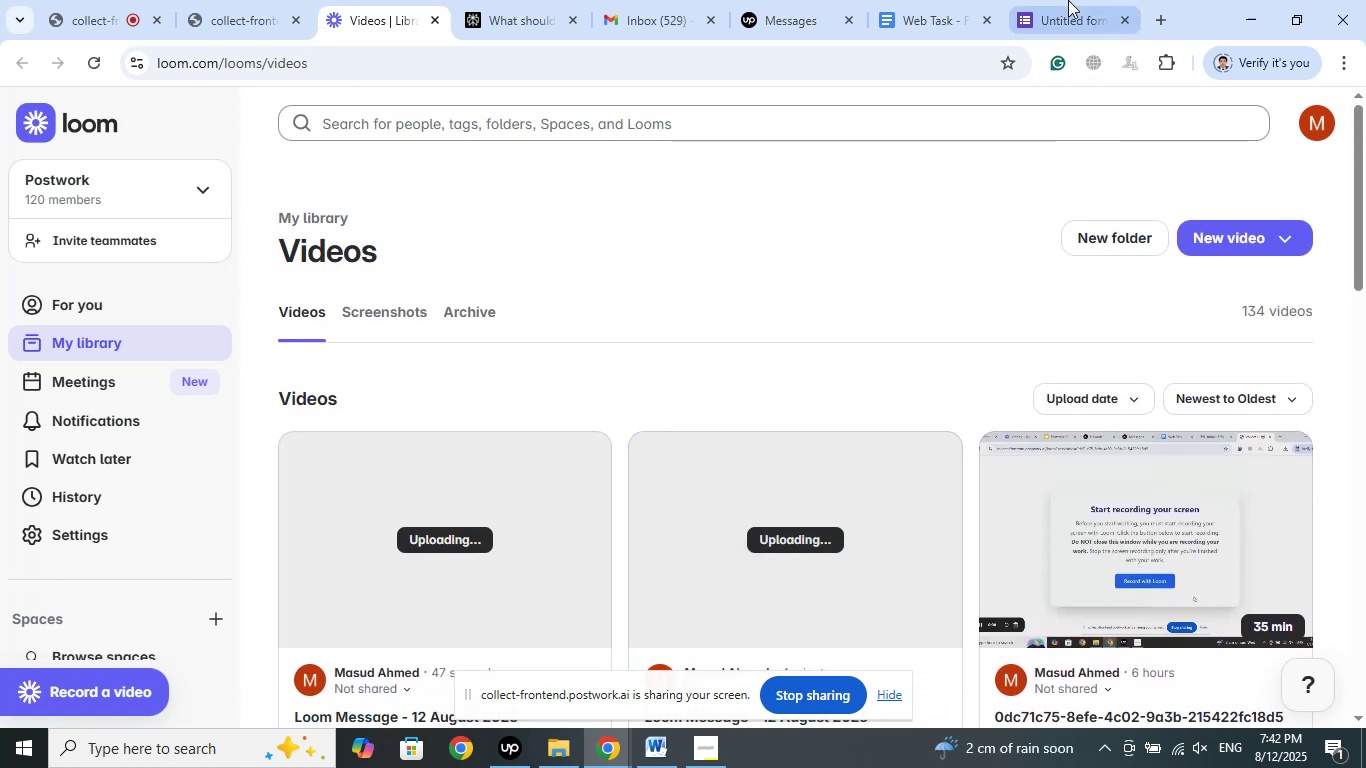 
left_click([1068, 0])
 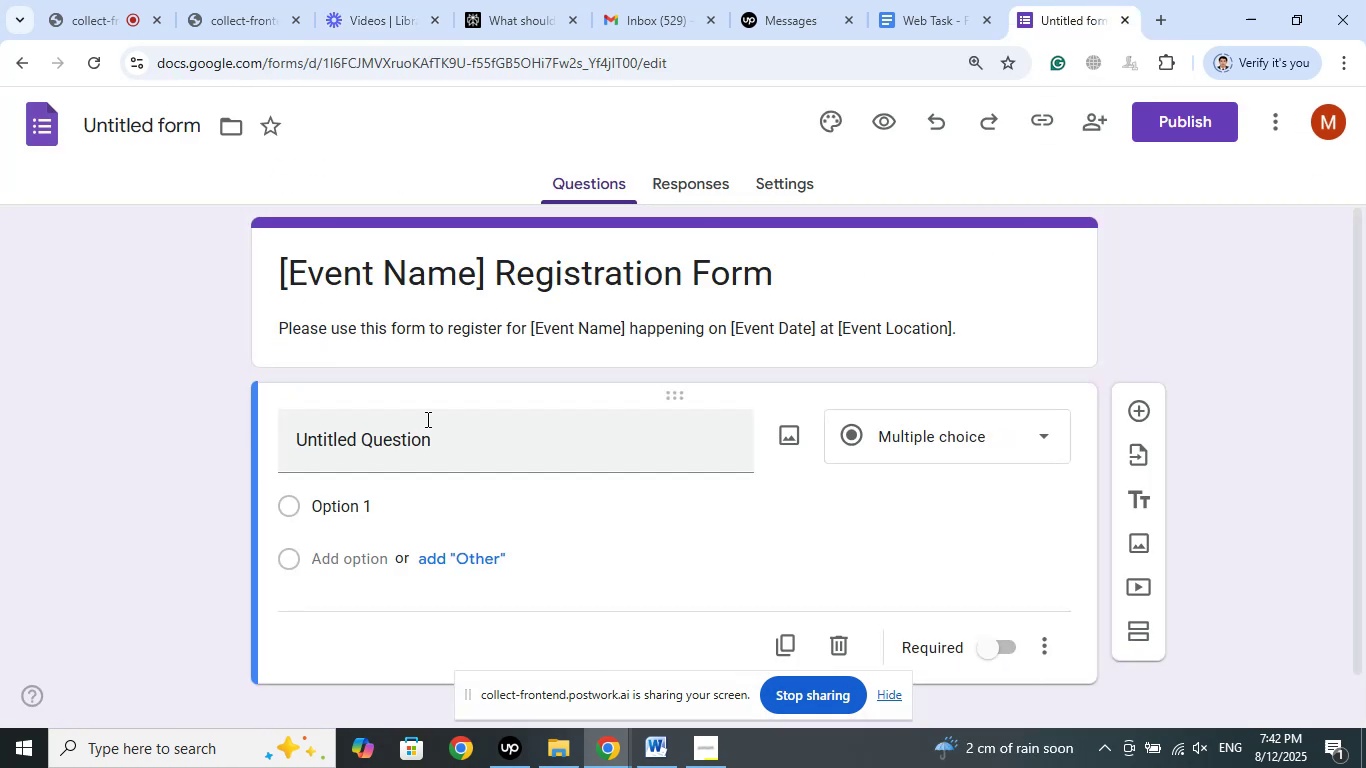 
left_click([437, 450])
 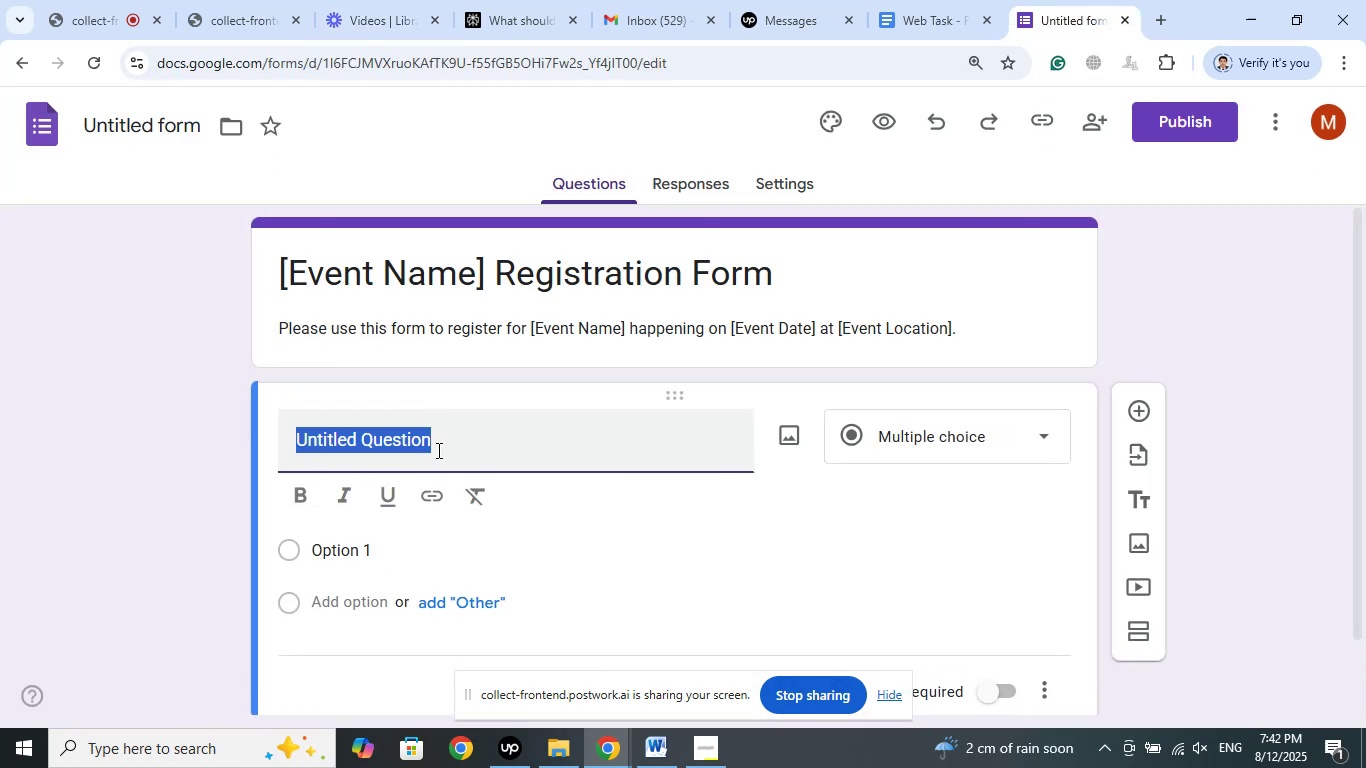 
type(Name)
 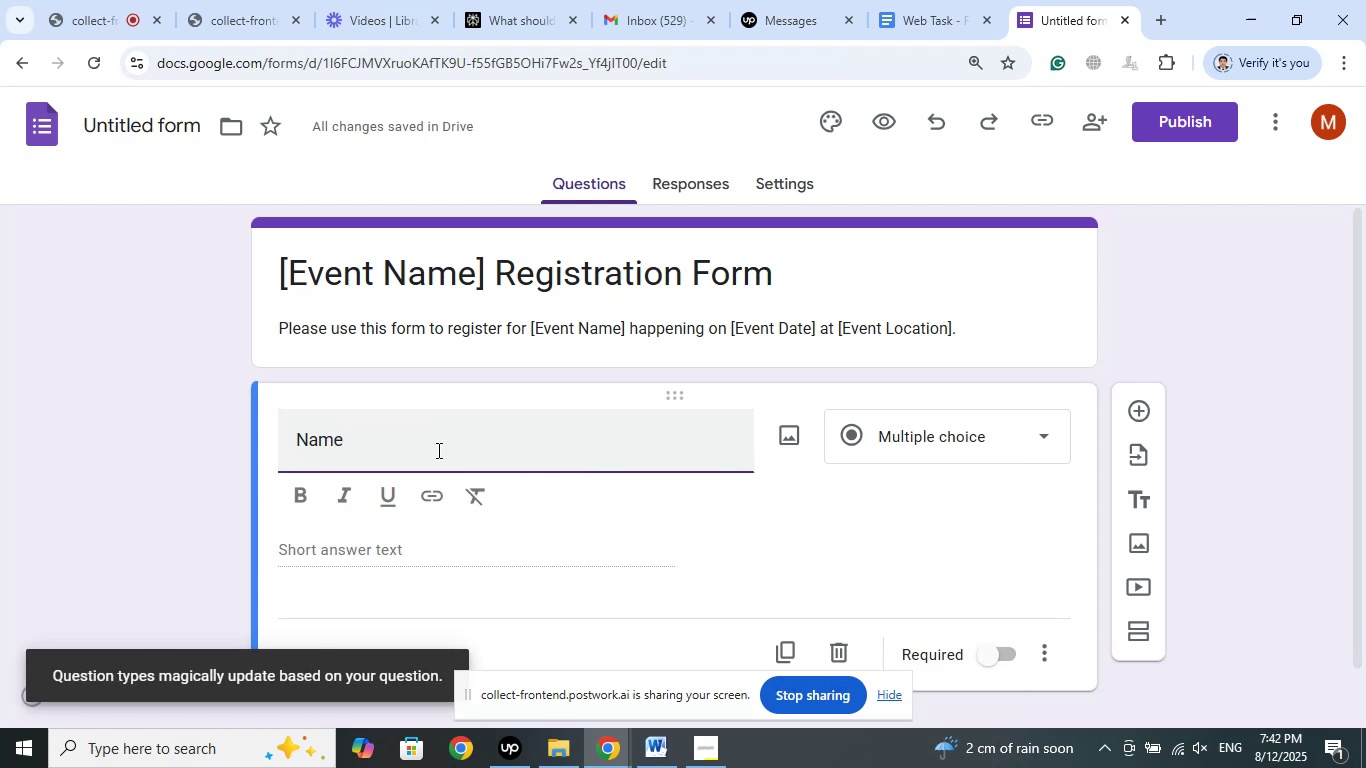 
wait(12.09)
 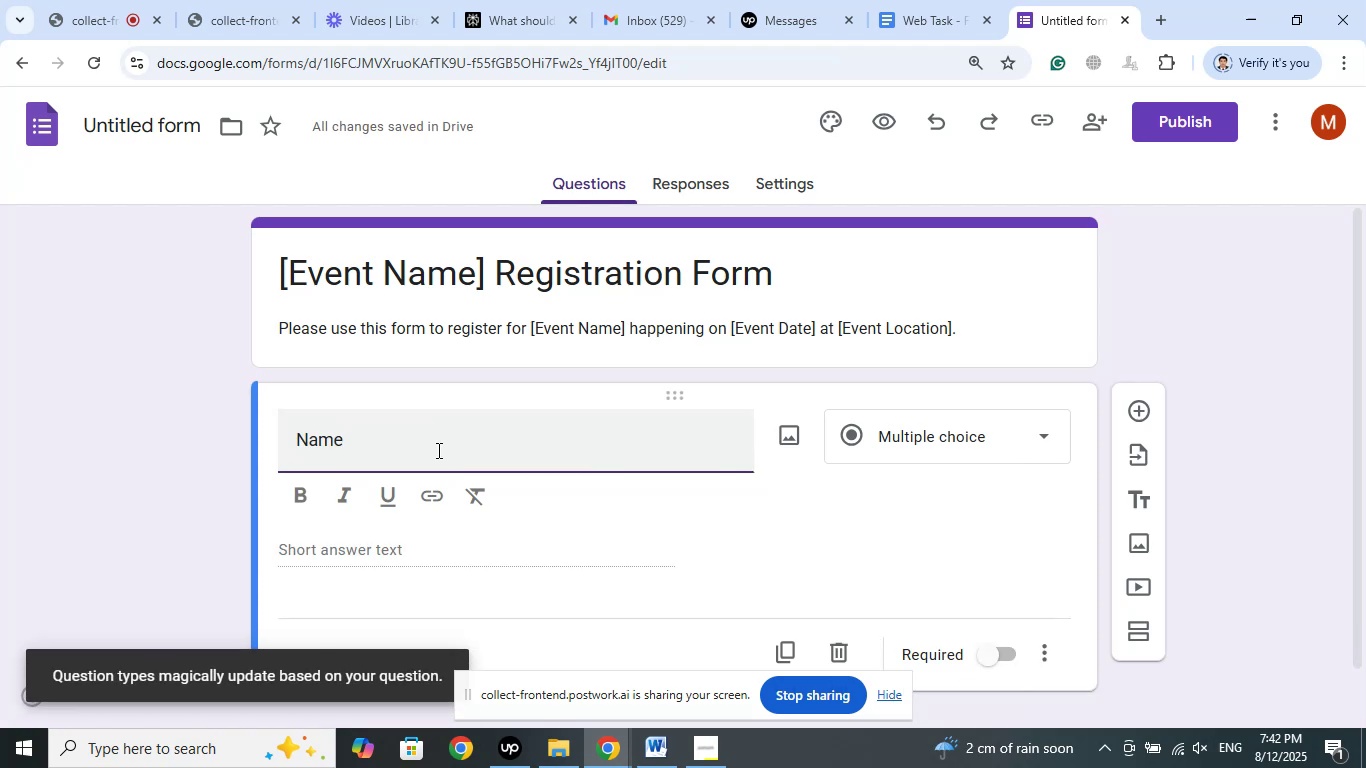 
left_click([1050, 443])
 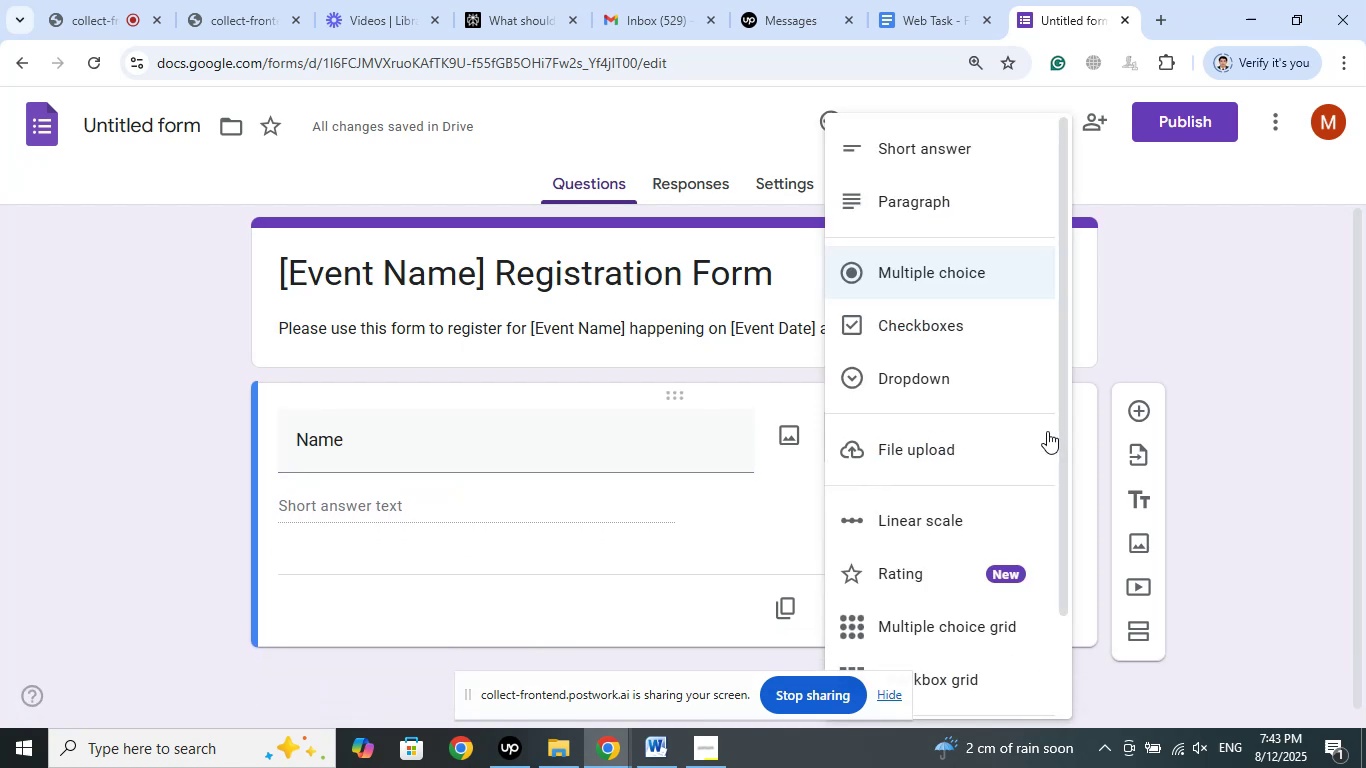 
left_click([378, 553])
 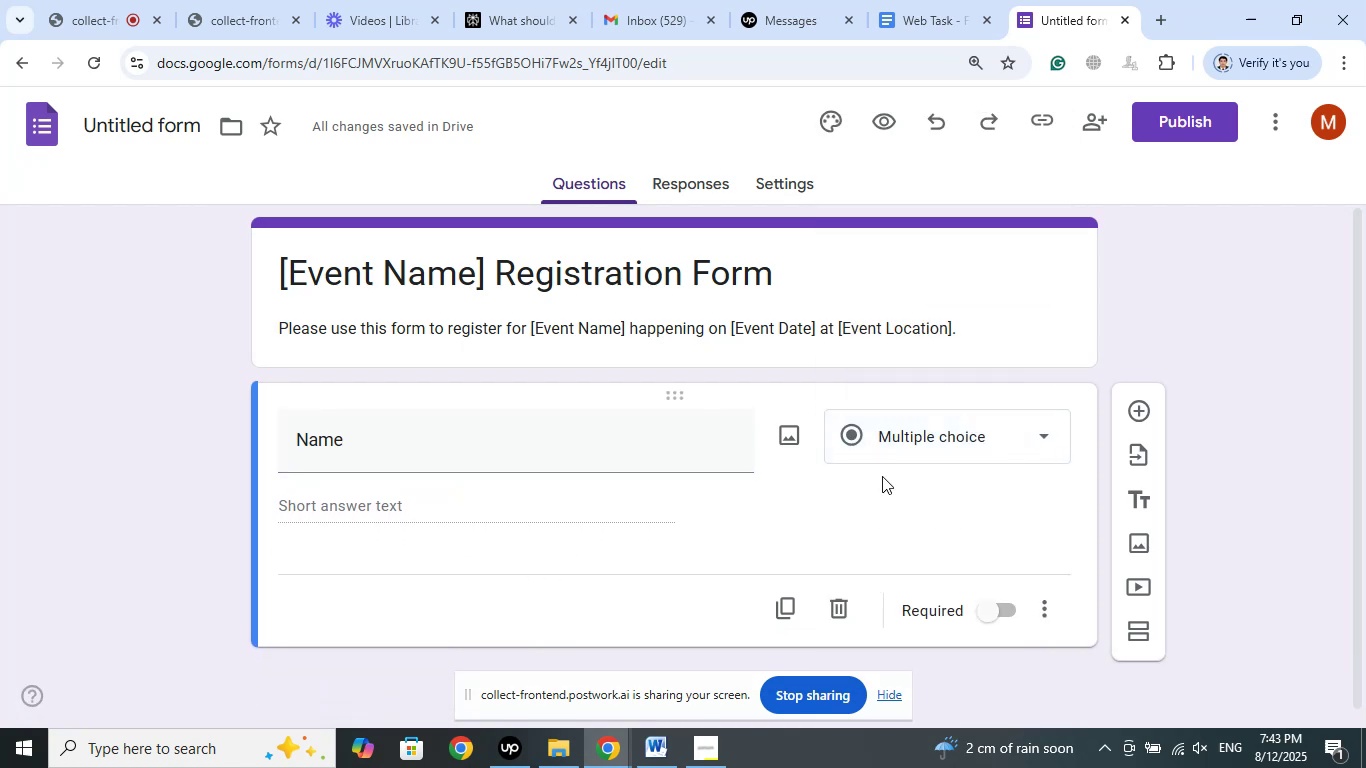 
left_click([1010, 437])
 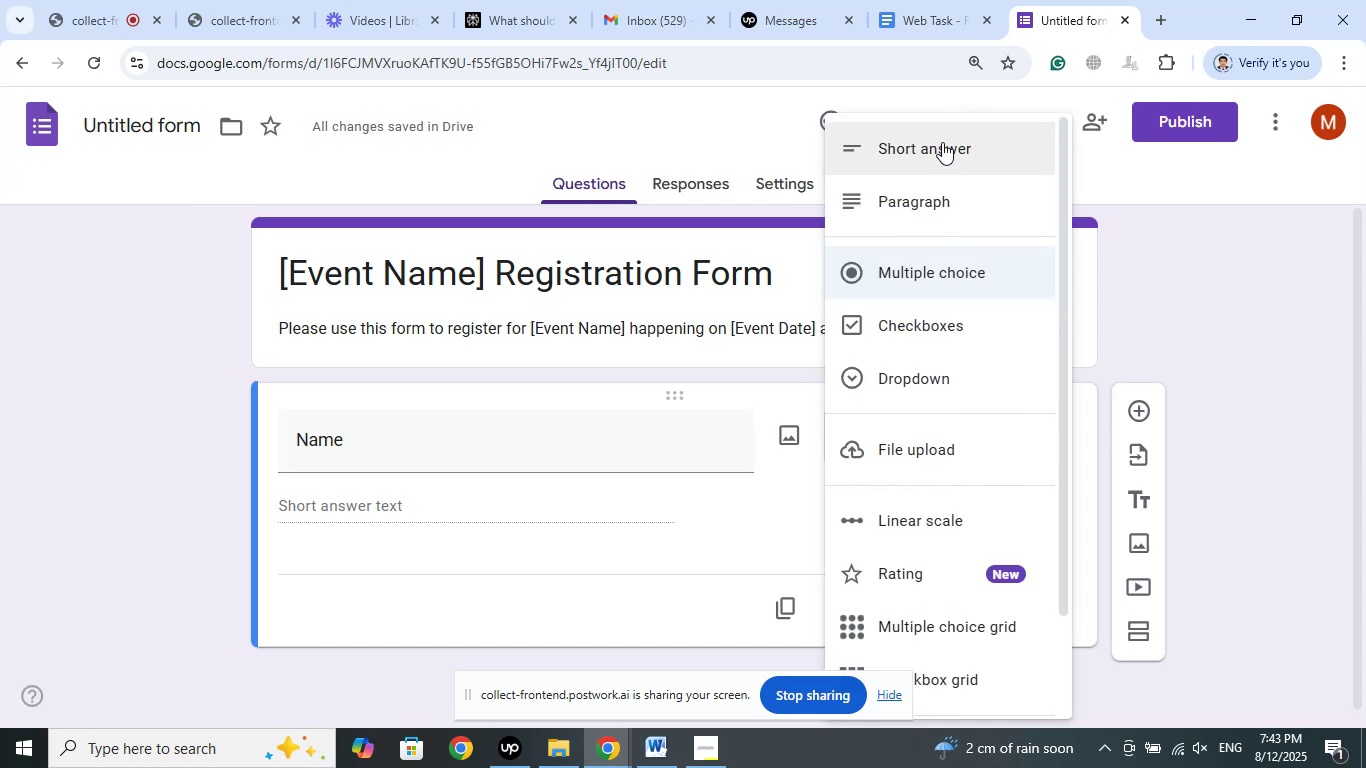 
left_click([942, 142])
 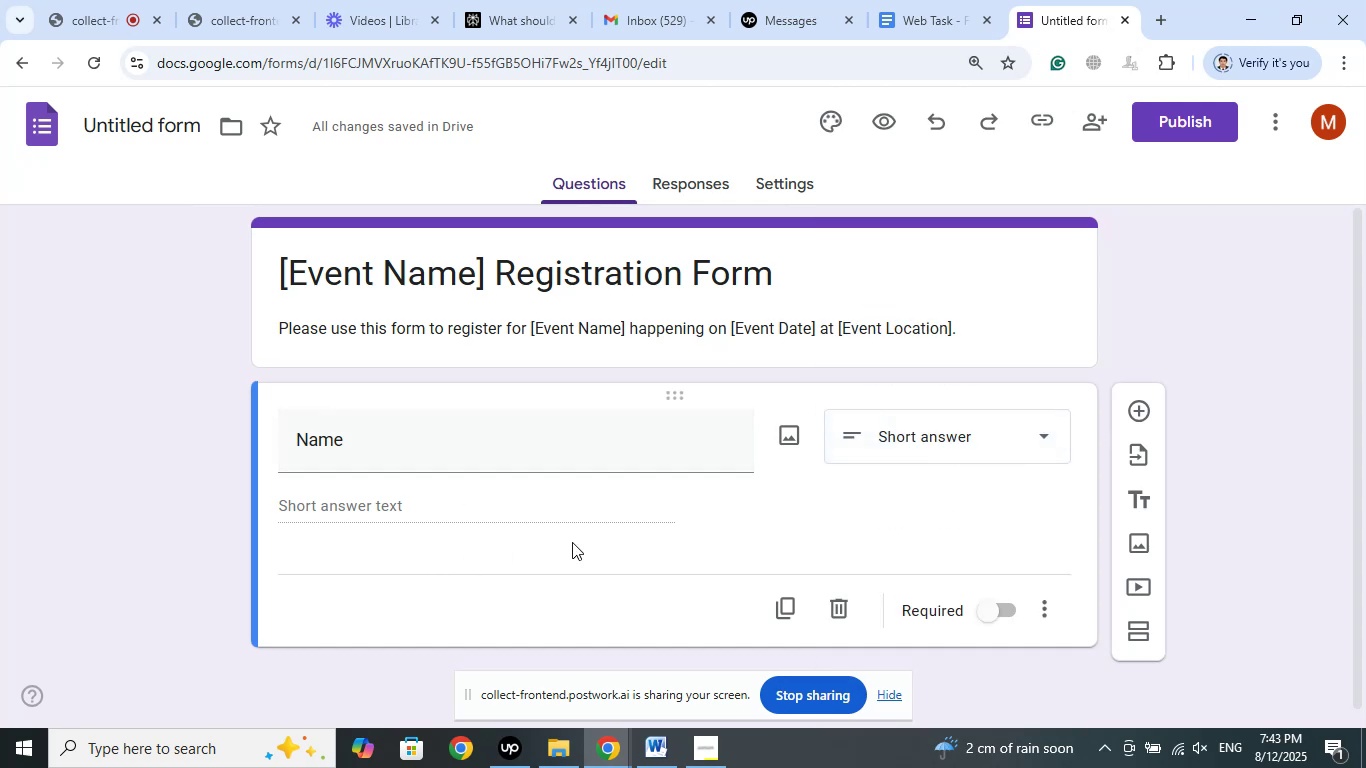 
left_click([1004, 608])
 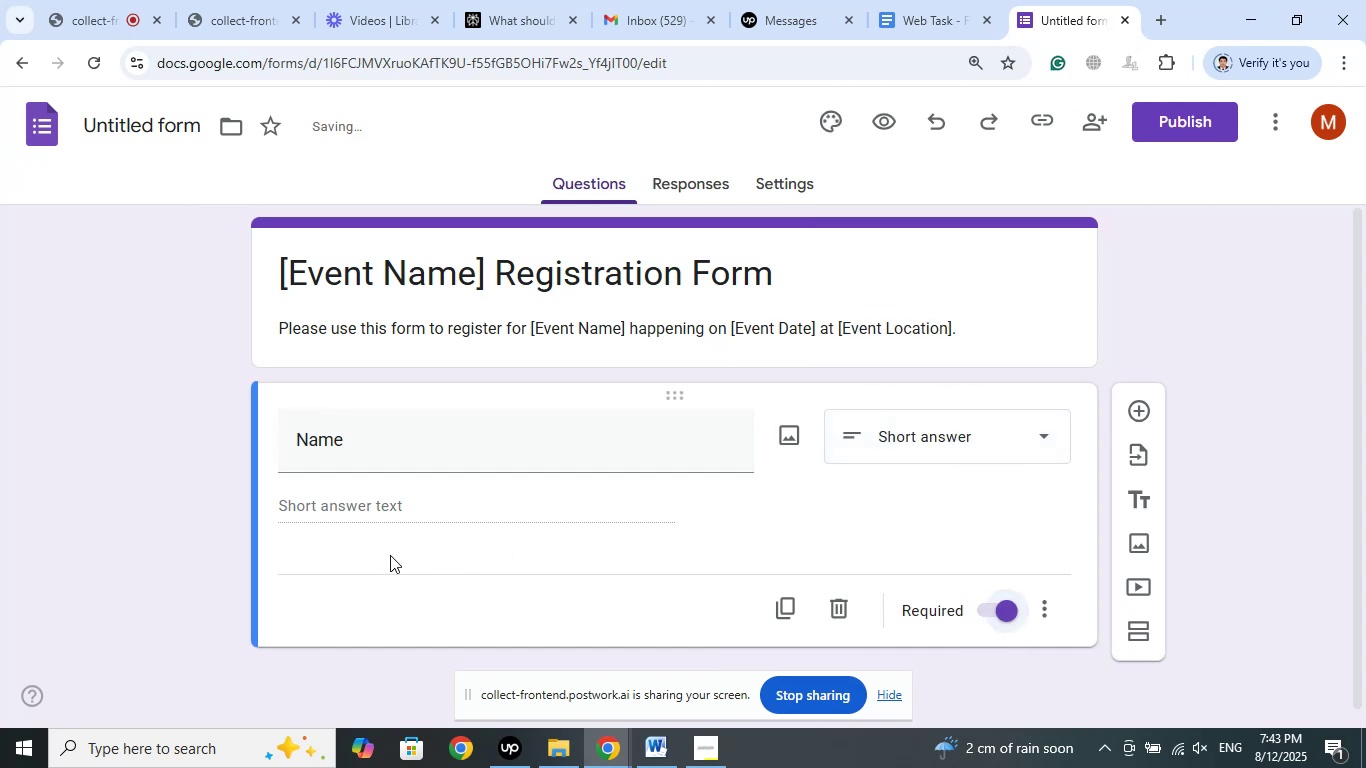 
left_click([349, 555])
 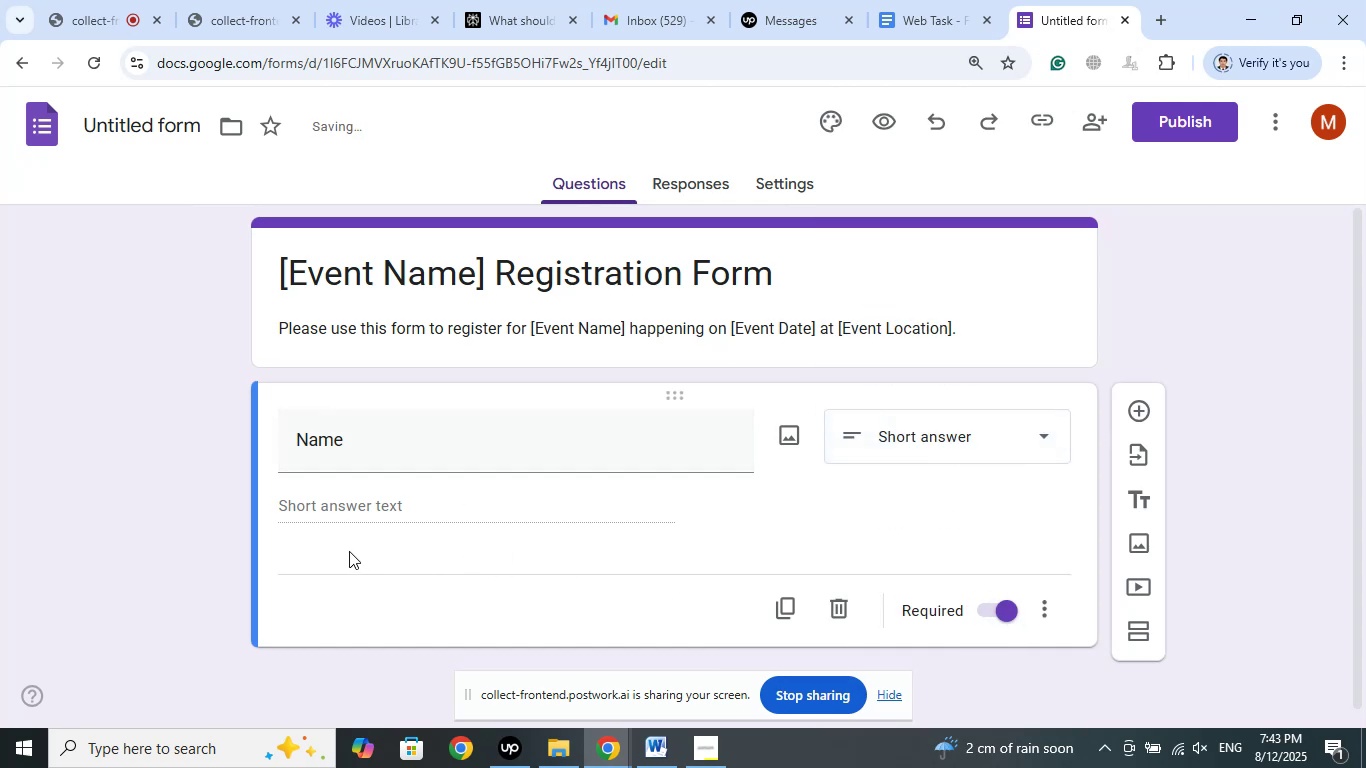 
scroll: coordinate [350, 547], scroll_direction: down, amount: 1.0
 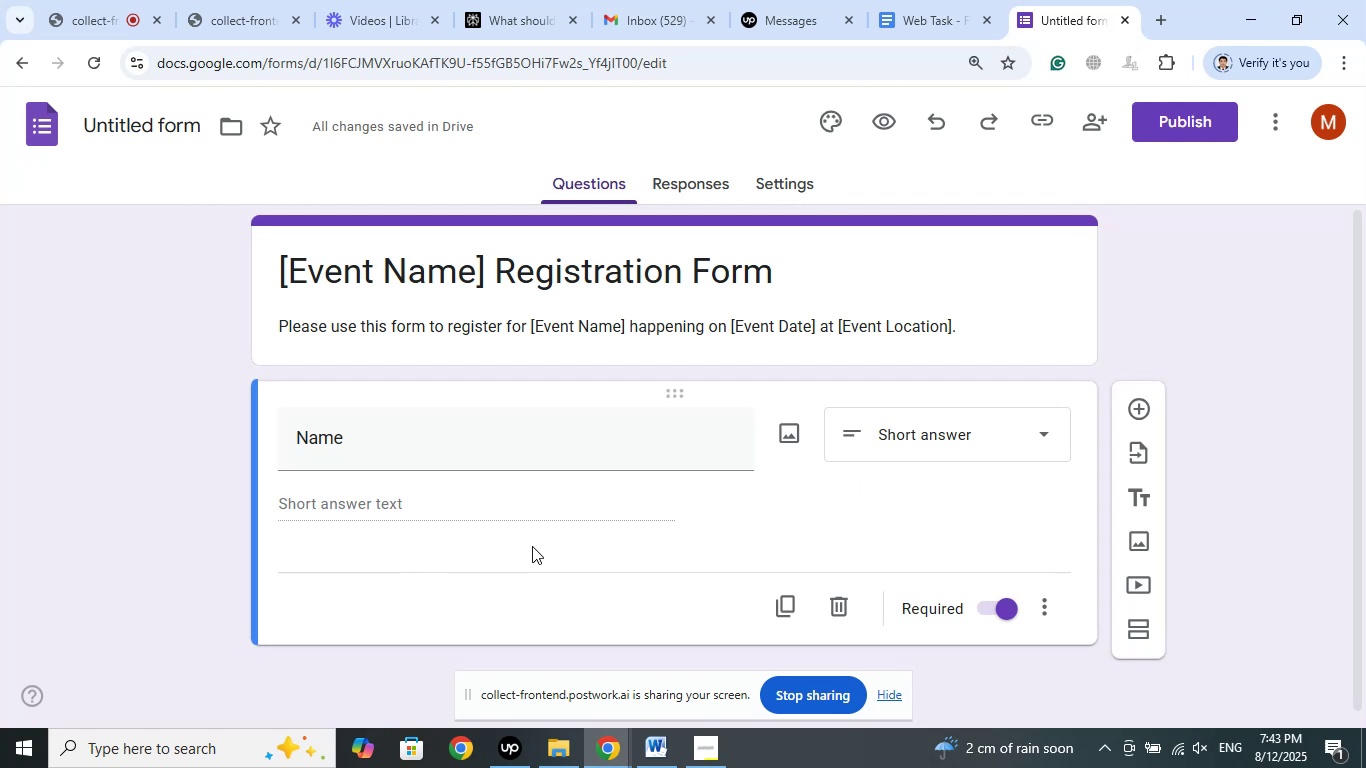 
wait(7.79)
 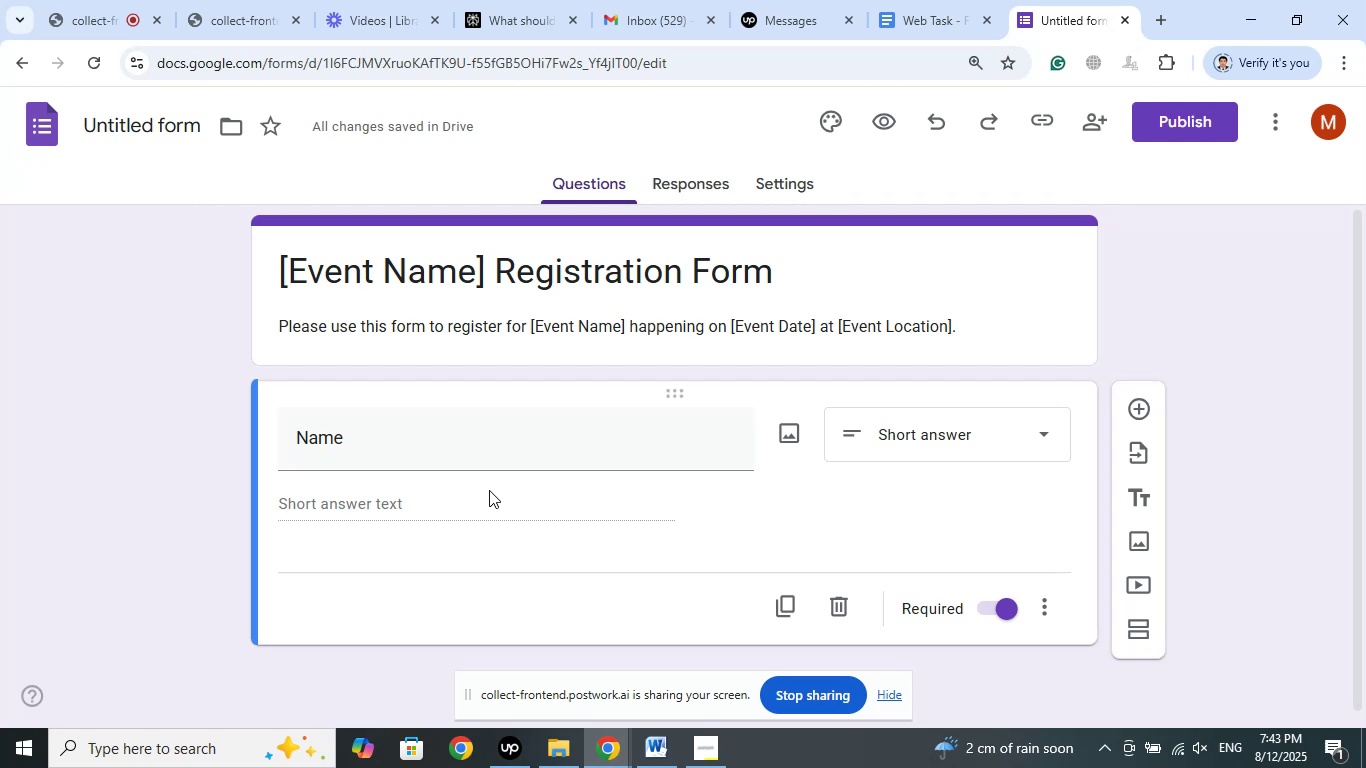 
scroll: coordinate [500, 496], scroll_direction: down, amount: 1.0
 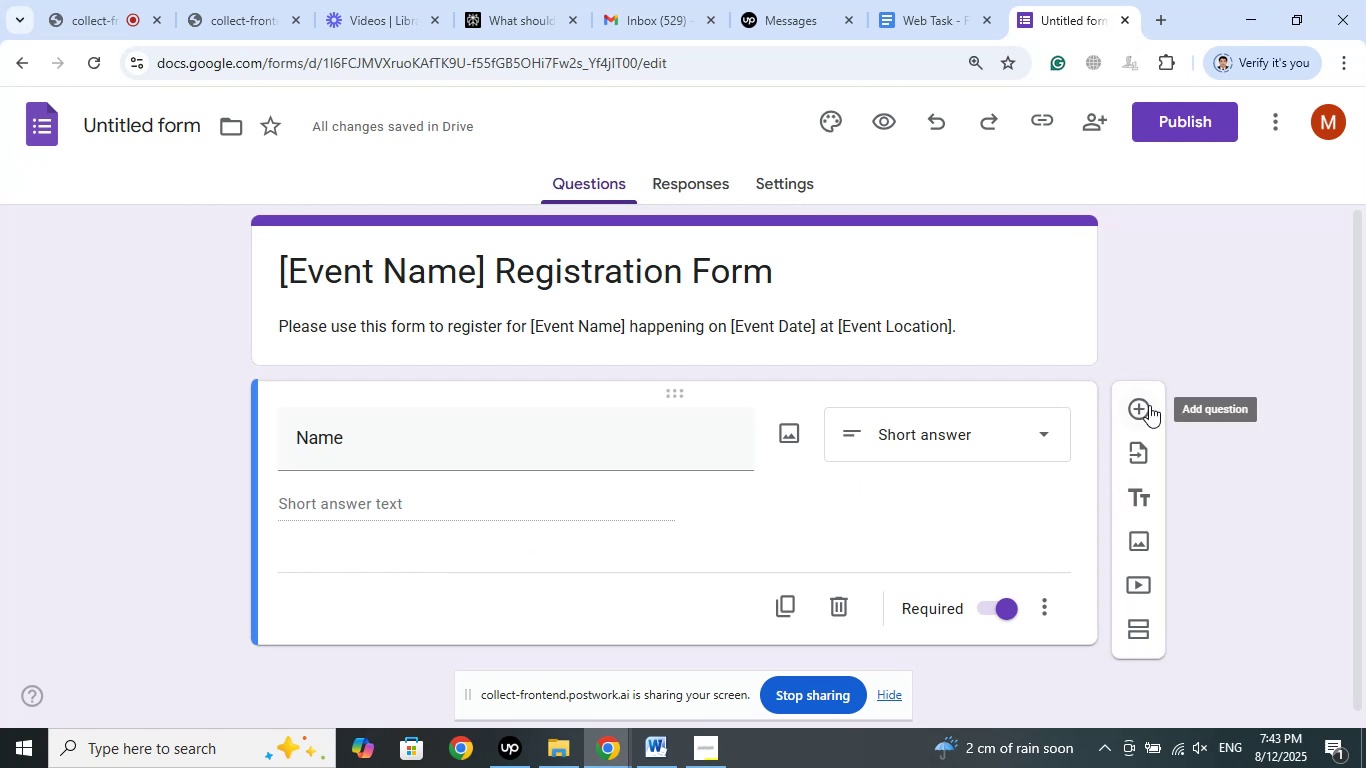 
left_click([1143, 410])
 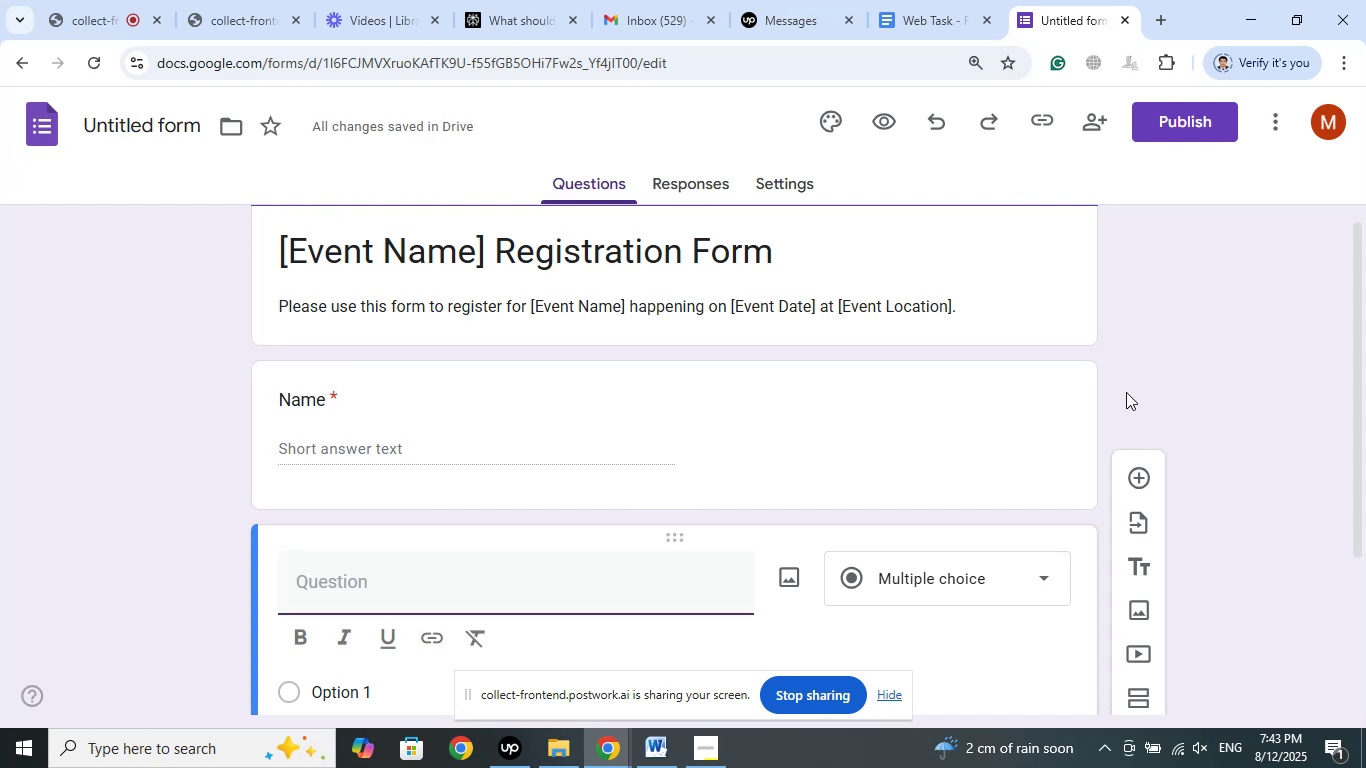 
left_click([504, 0])
 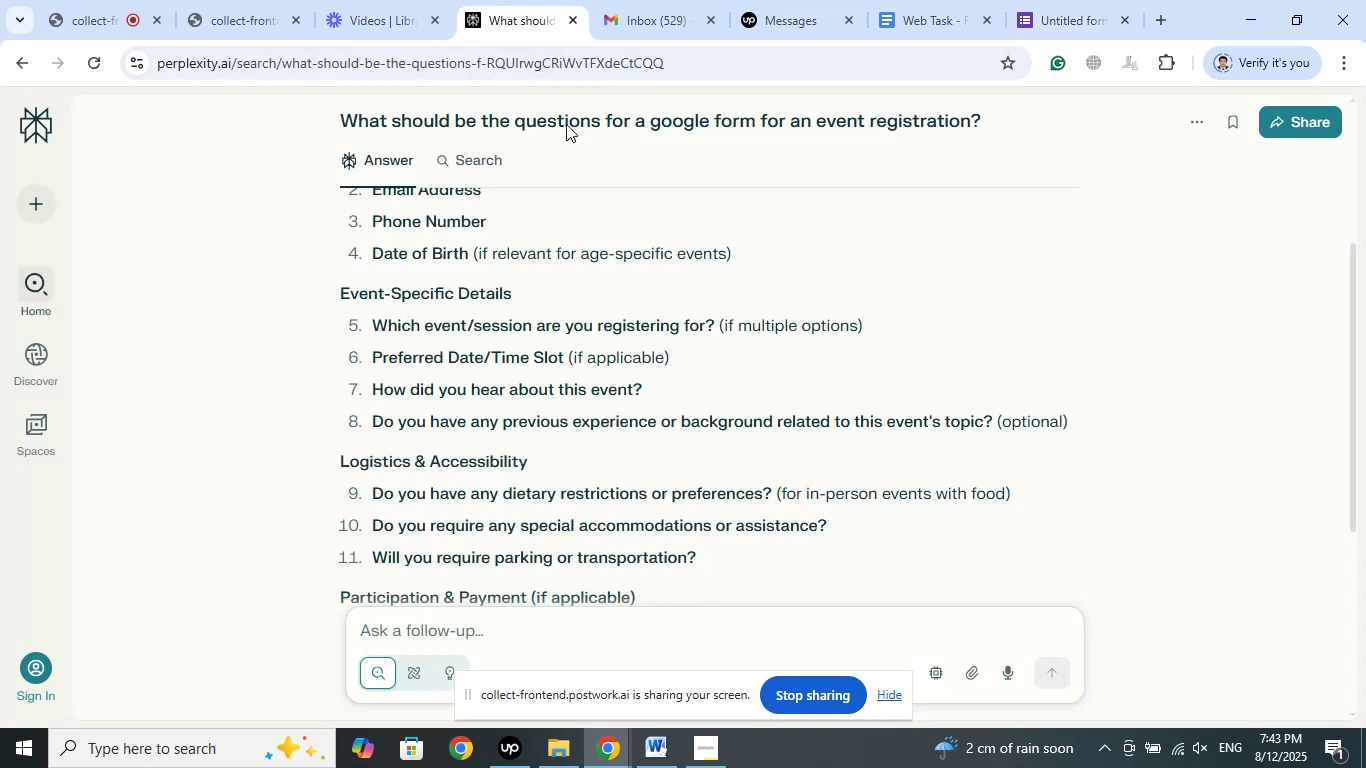 
scroll: coordinate [661, 301], scroll_direction: up, amount: 2.0
 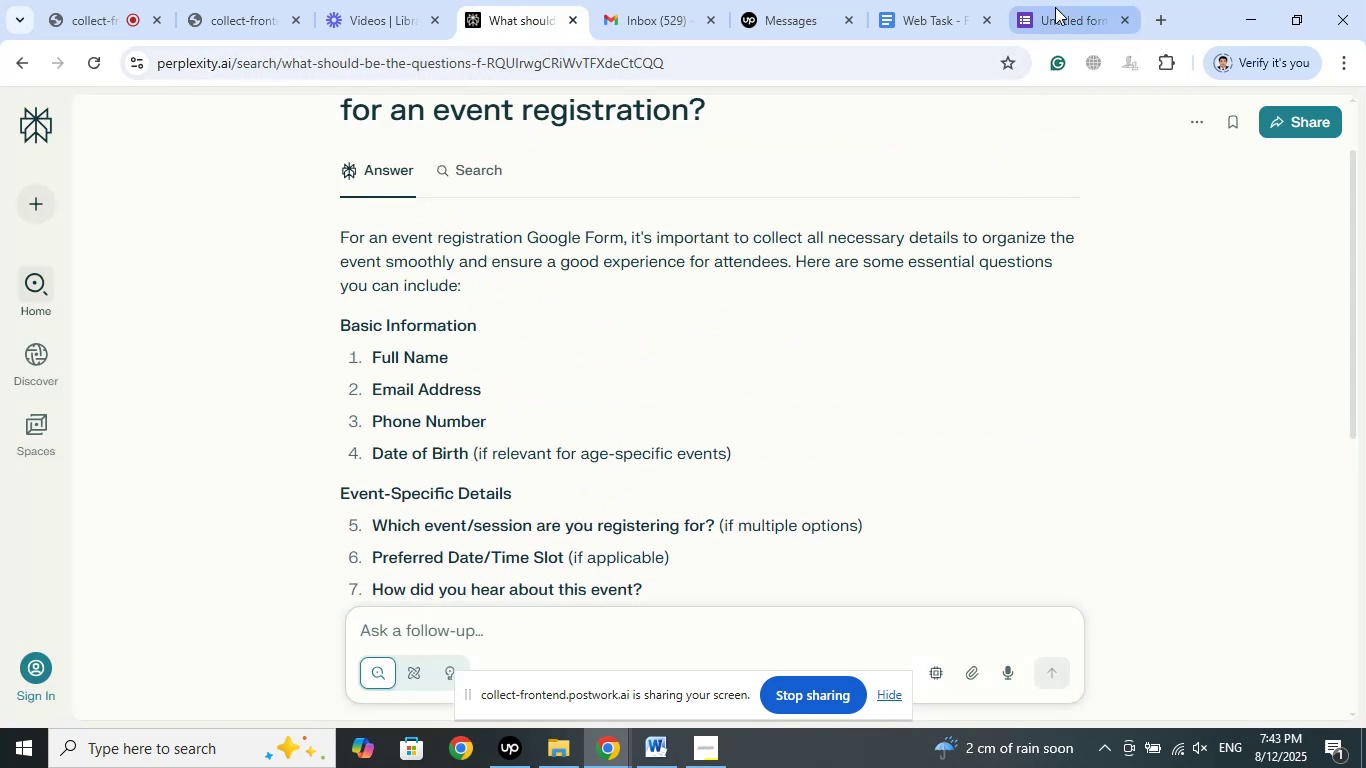 
left_click_drag(start_coordinate=[1081, 105], to_coordinate=[1082, 110])
 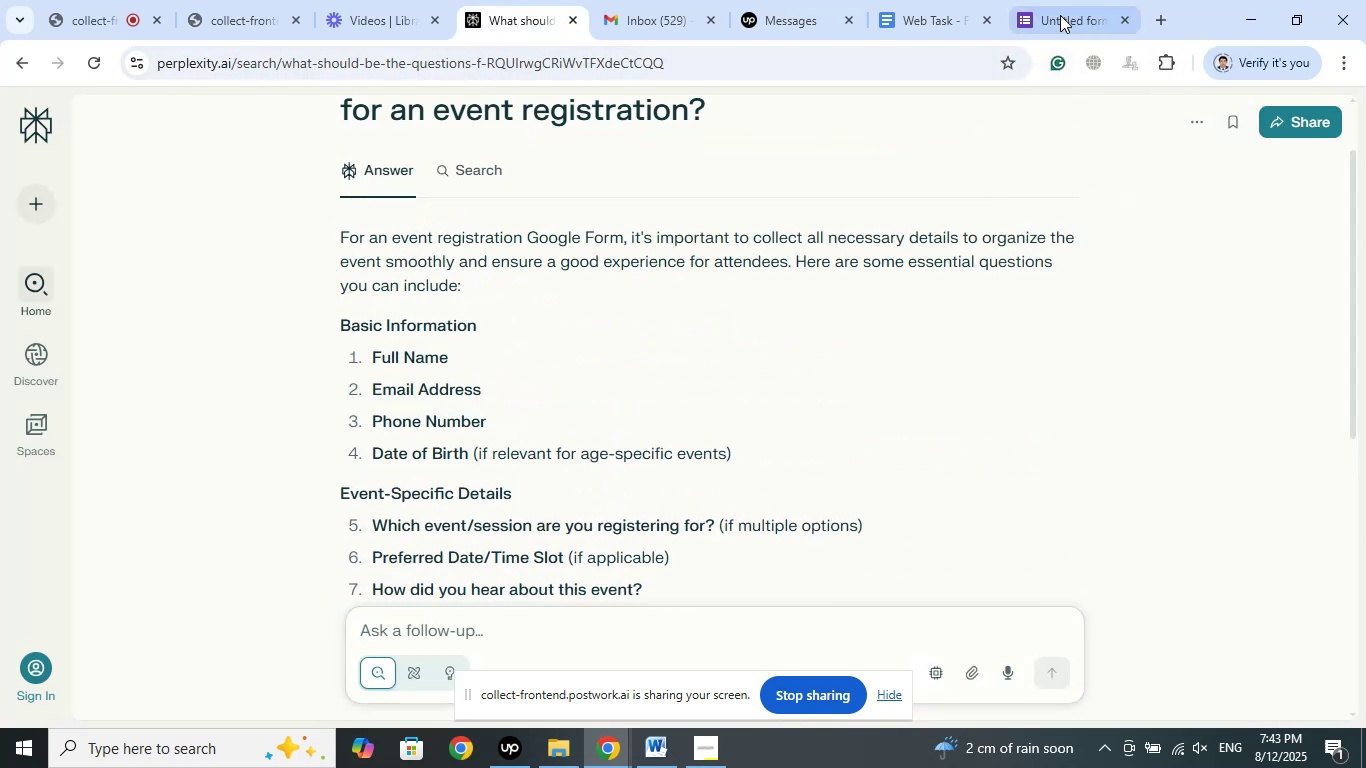 
left_click([1060, 14])
 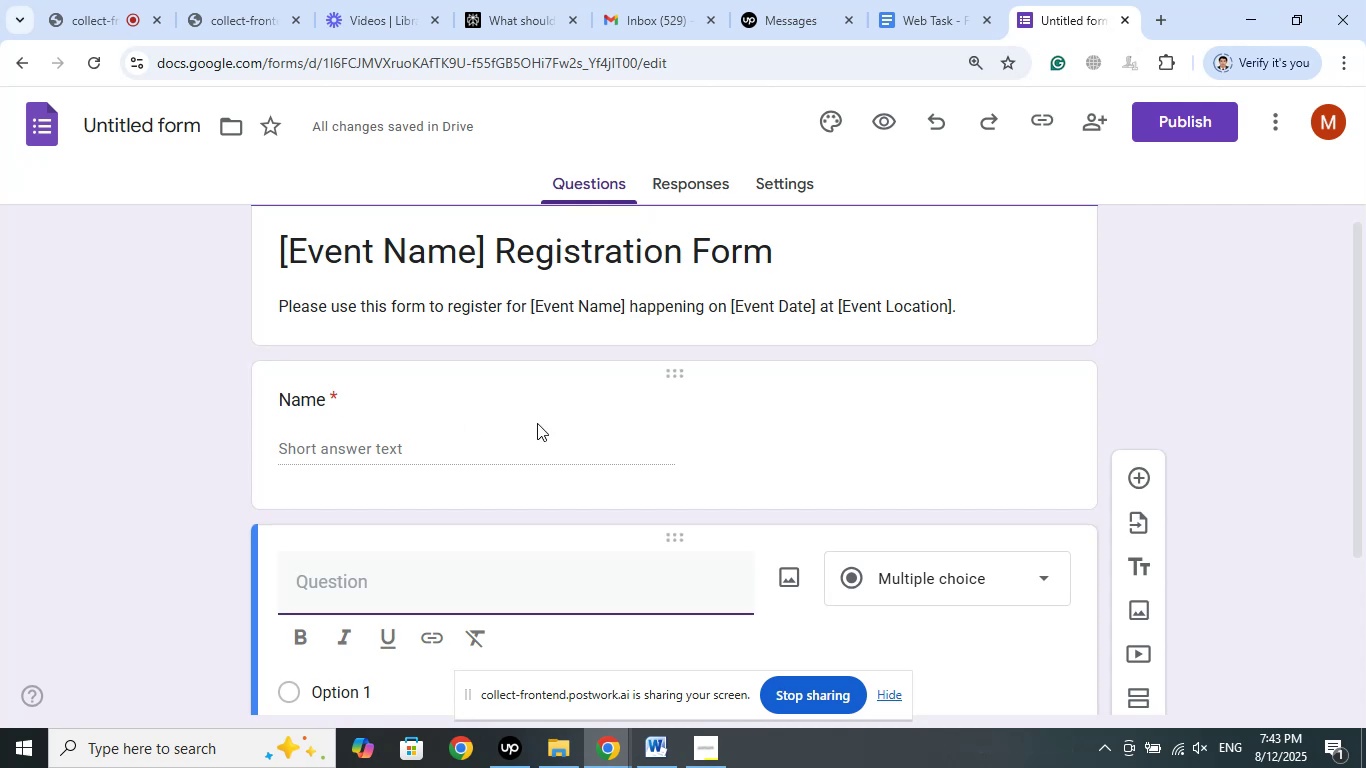 
wait(5.36)
 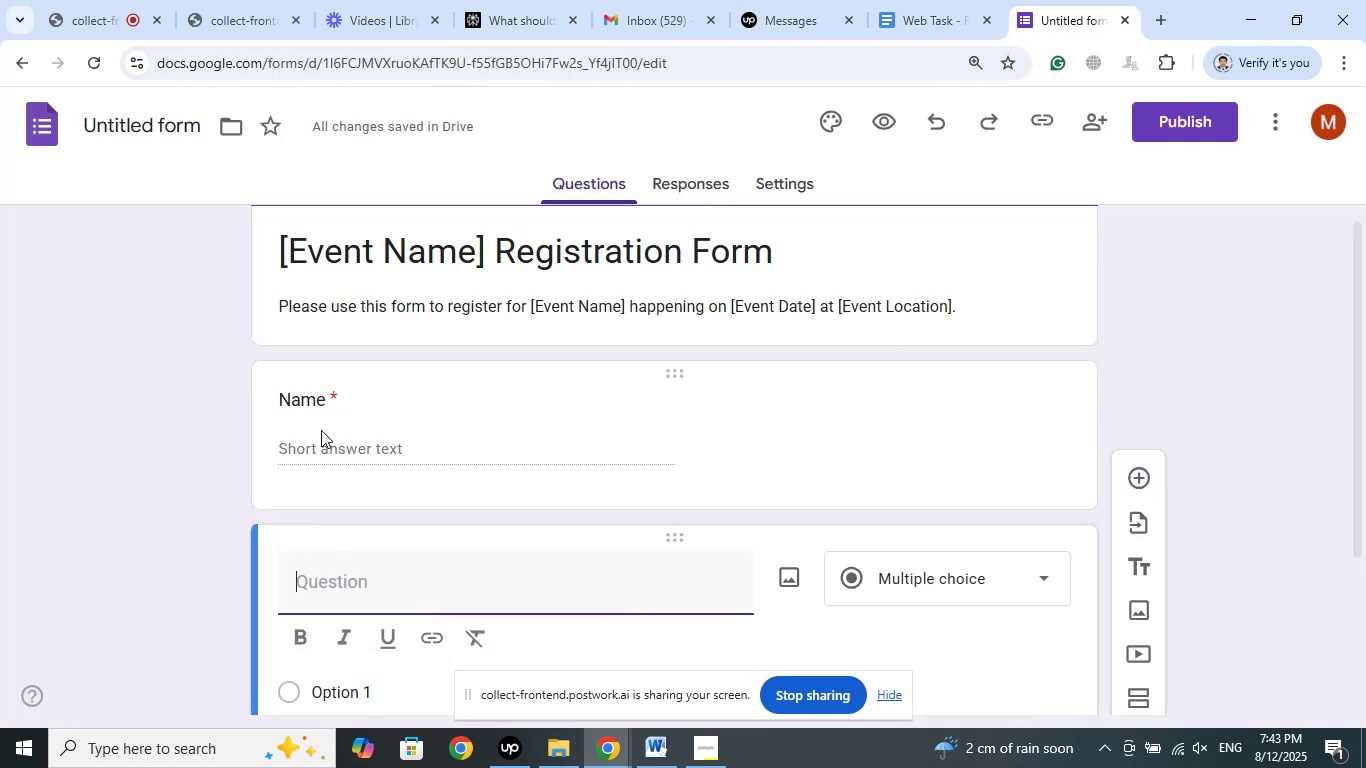 
scroll: coordinate [1242, 460], scroll_direction: down, amount: 1.0
 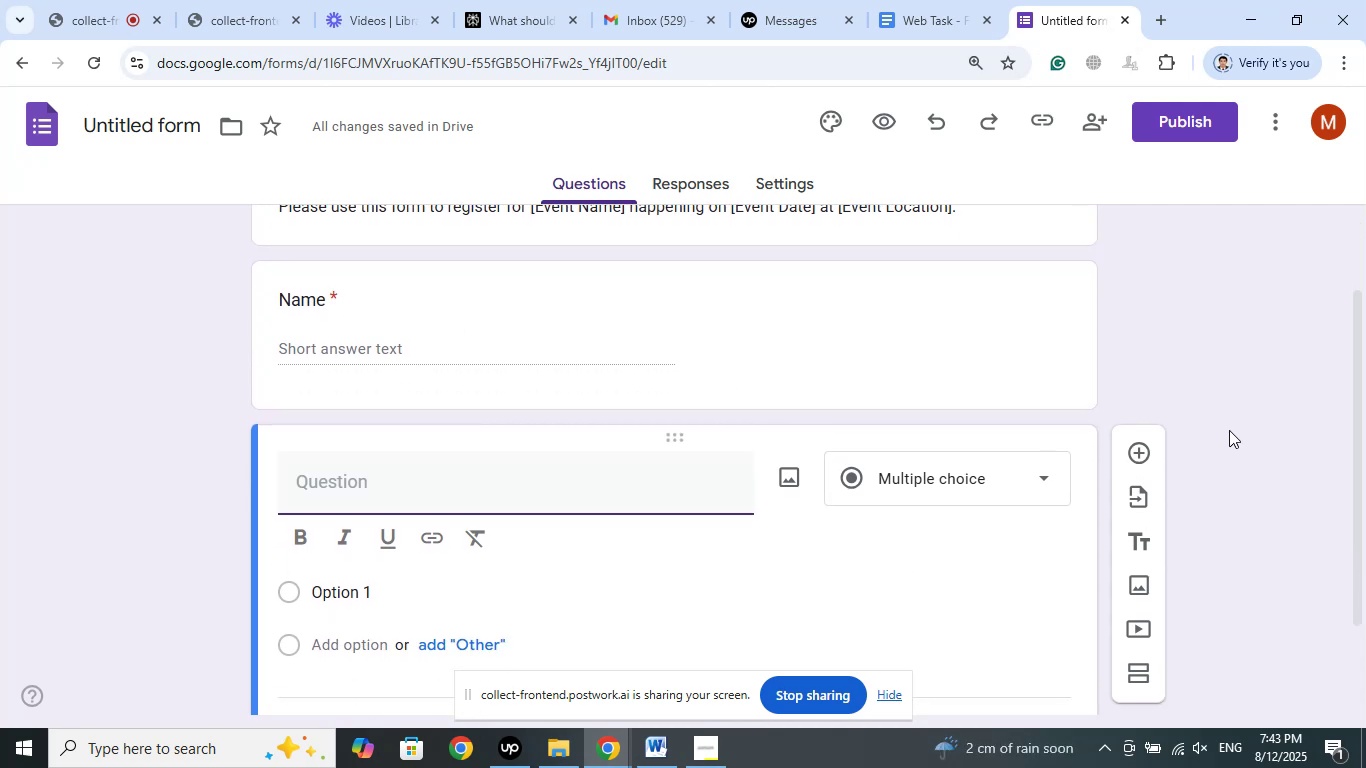 
mouse_move([1134, 525])
 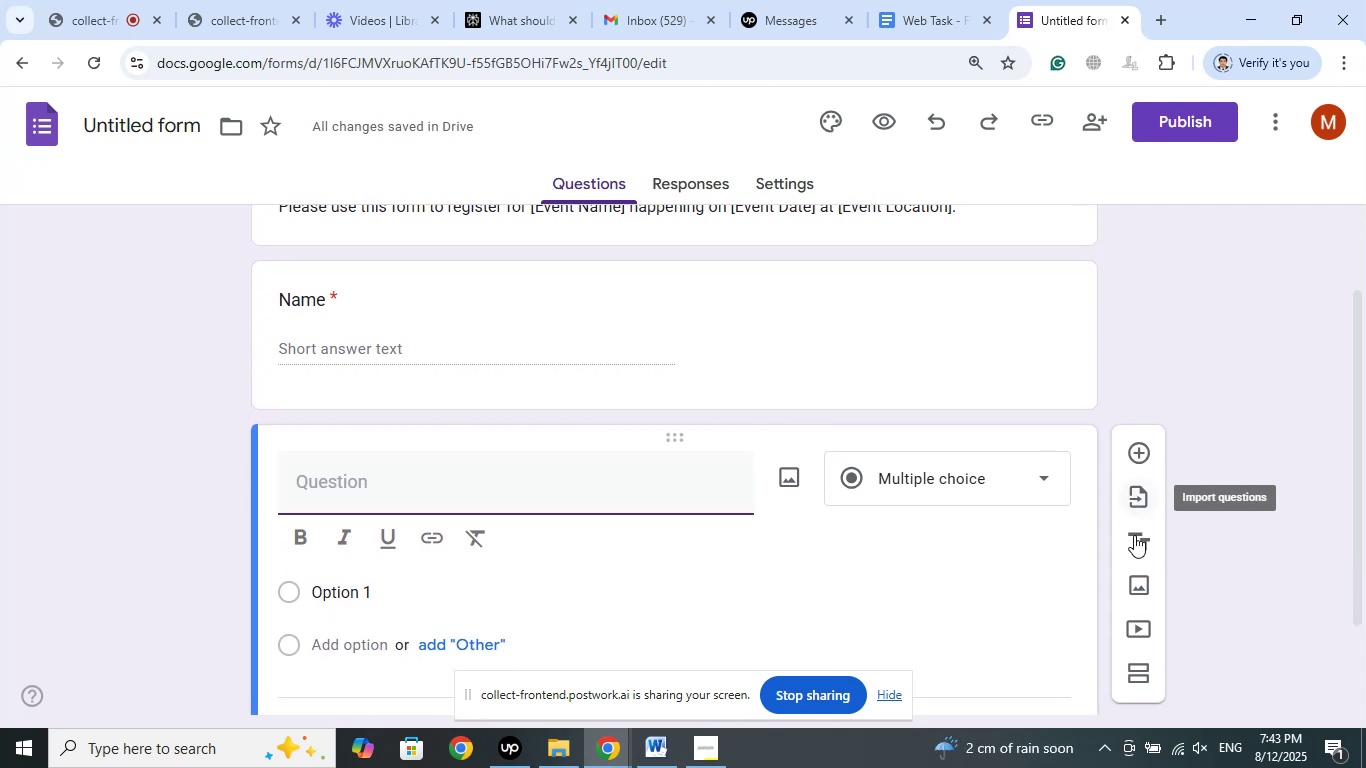 
mouse_move([1136, 567])
 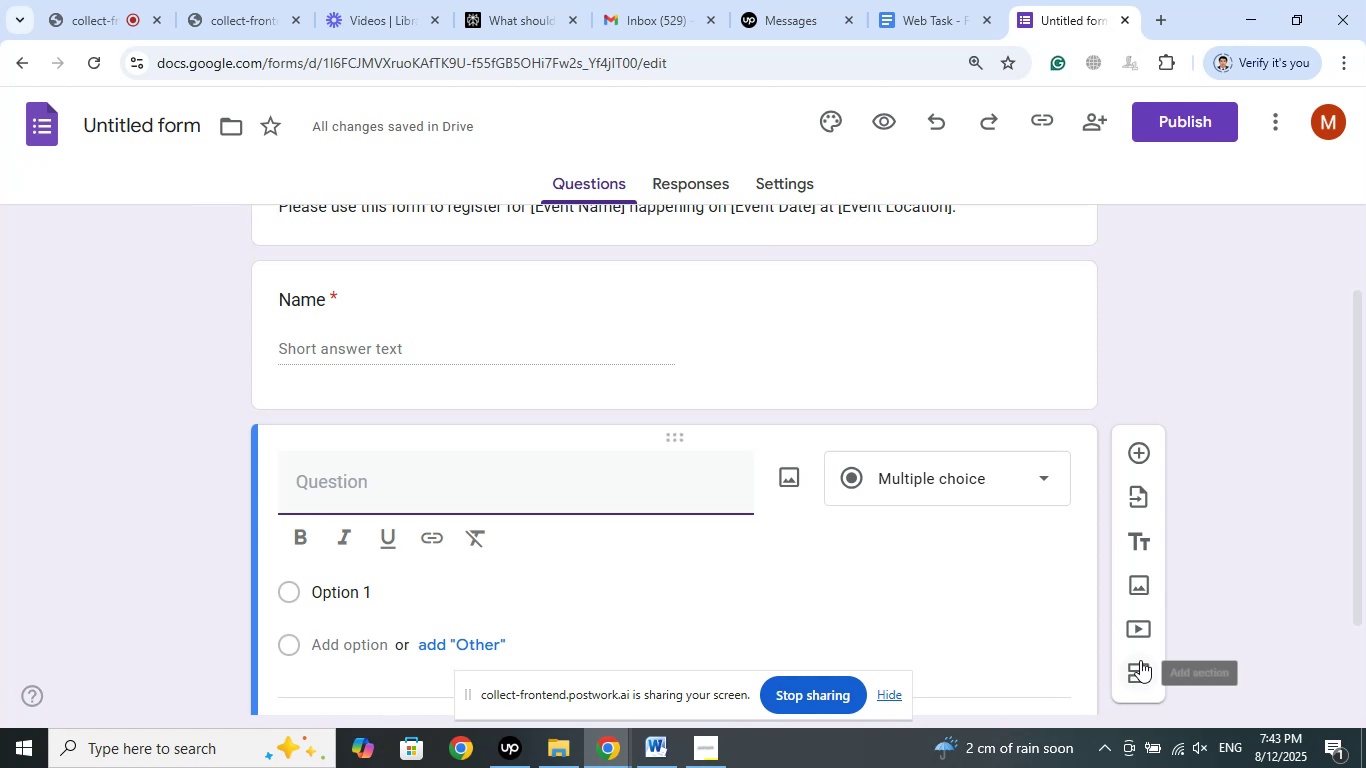 
wait(6.26)
 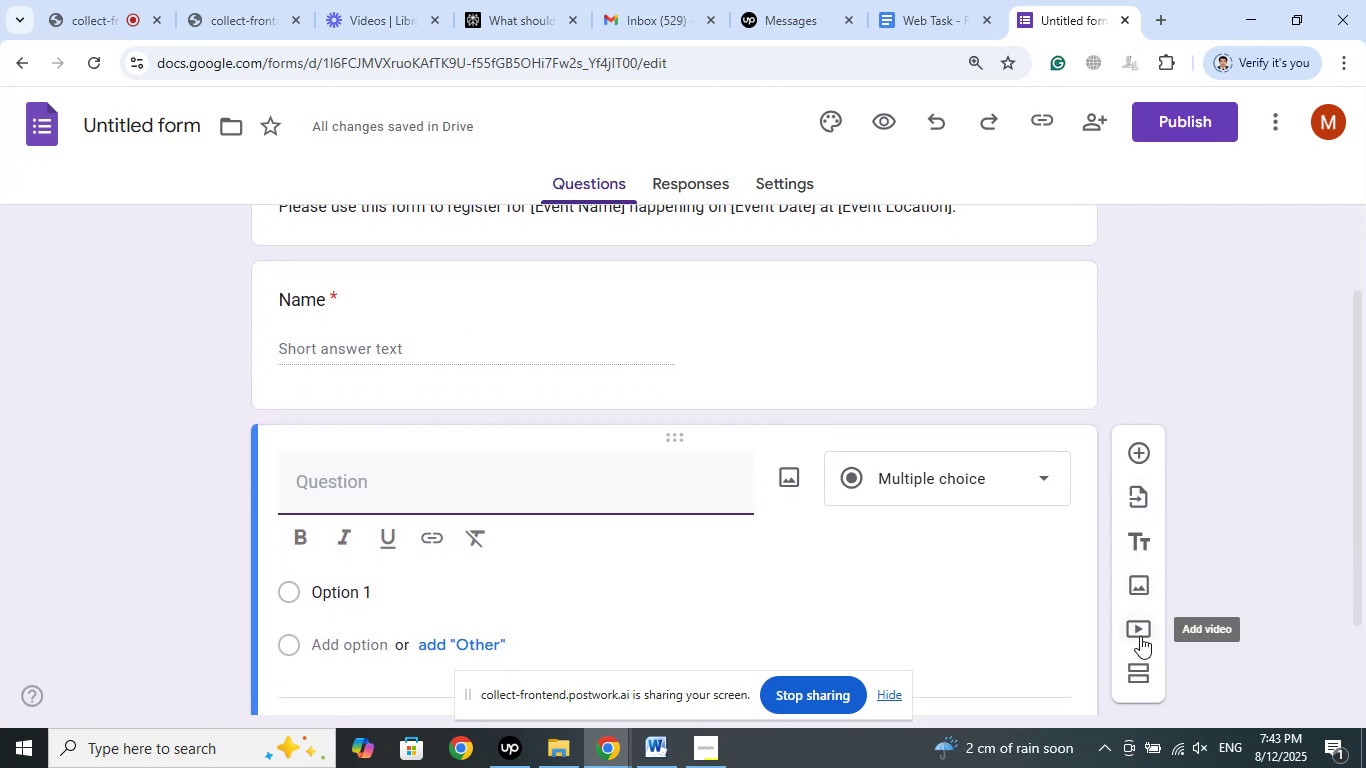 
scroll: coordinate [1138, 650], scroll_direction: down, amount: 2.0
 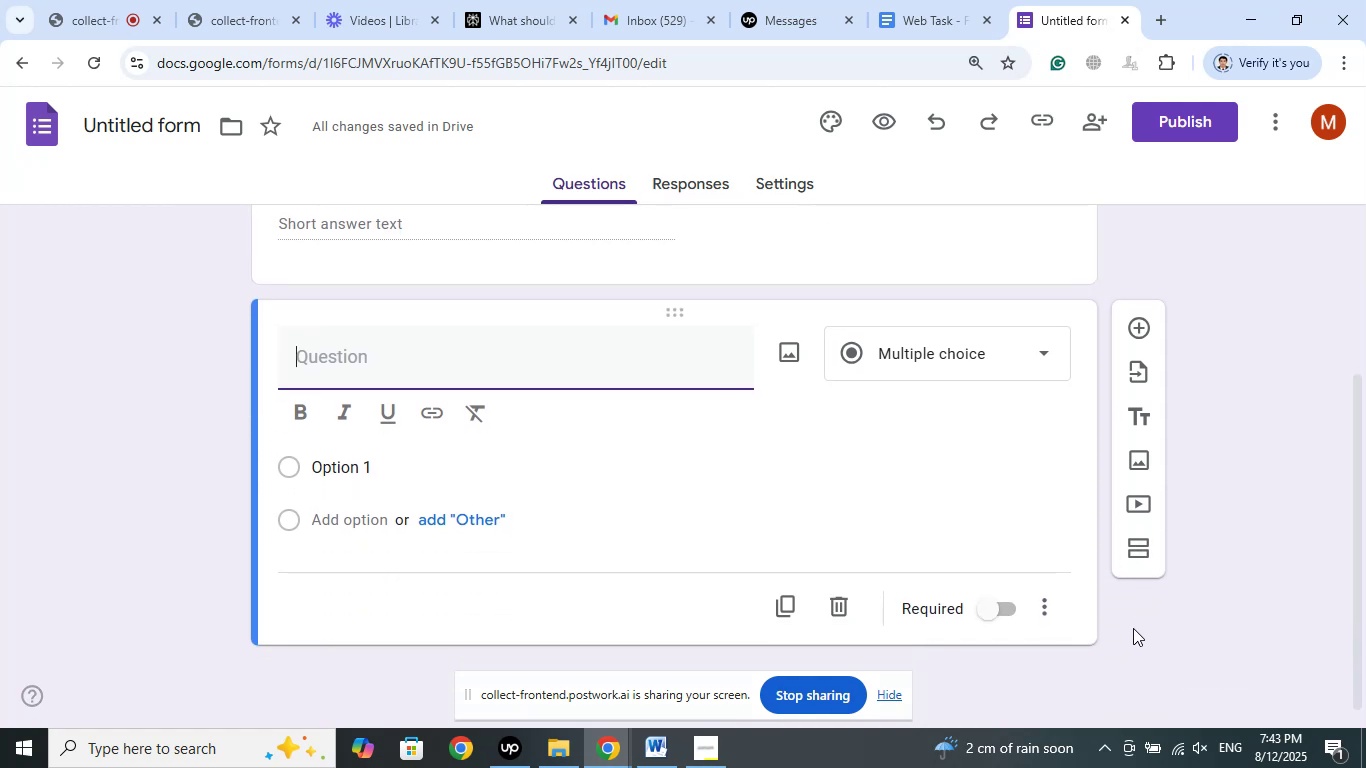 
scroll: coordinate [1133, 628], scroll_direction: up, amount: 2.0
 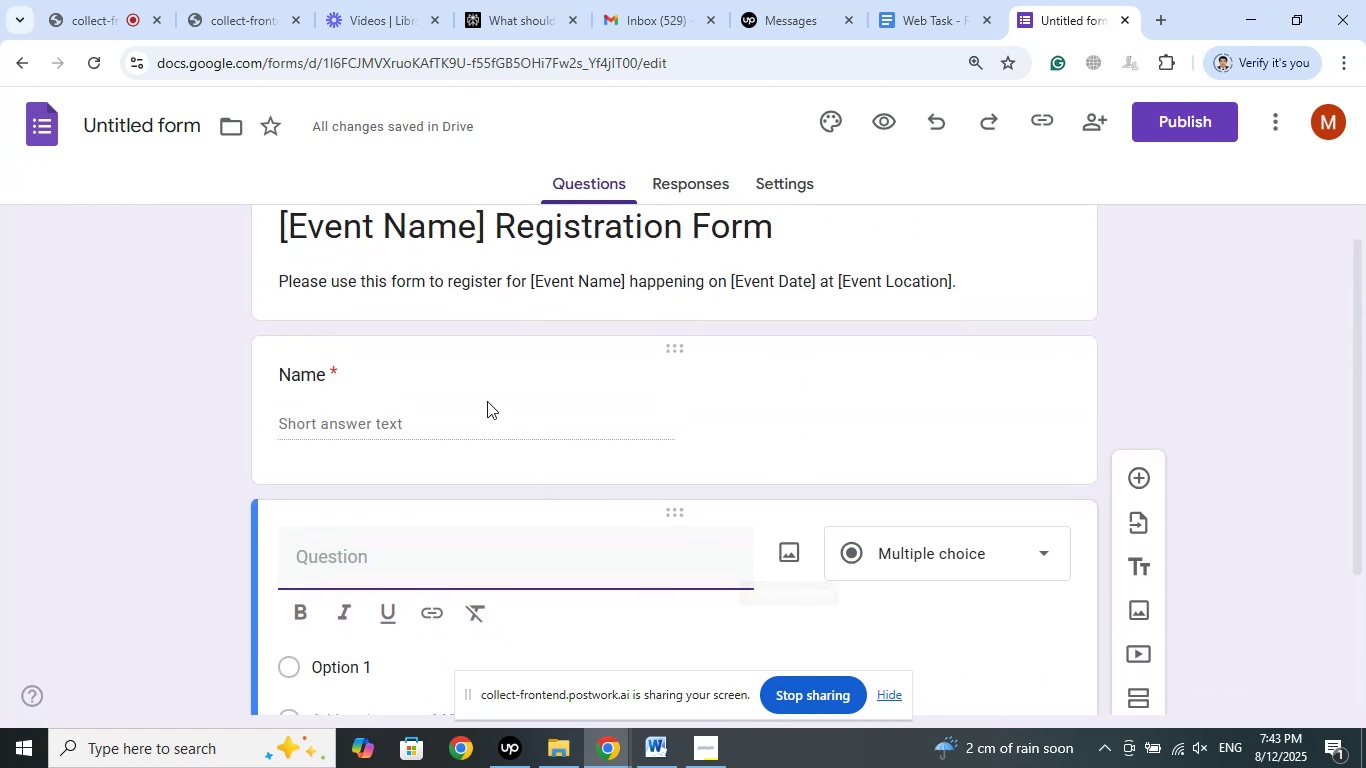 
left_click([487, 395])
 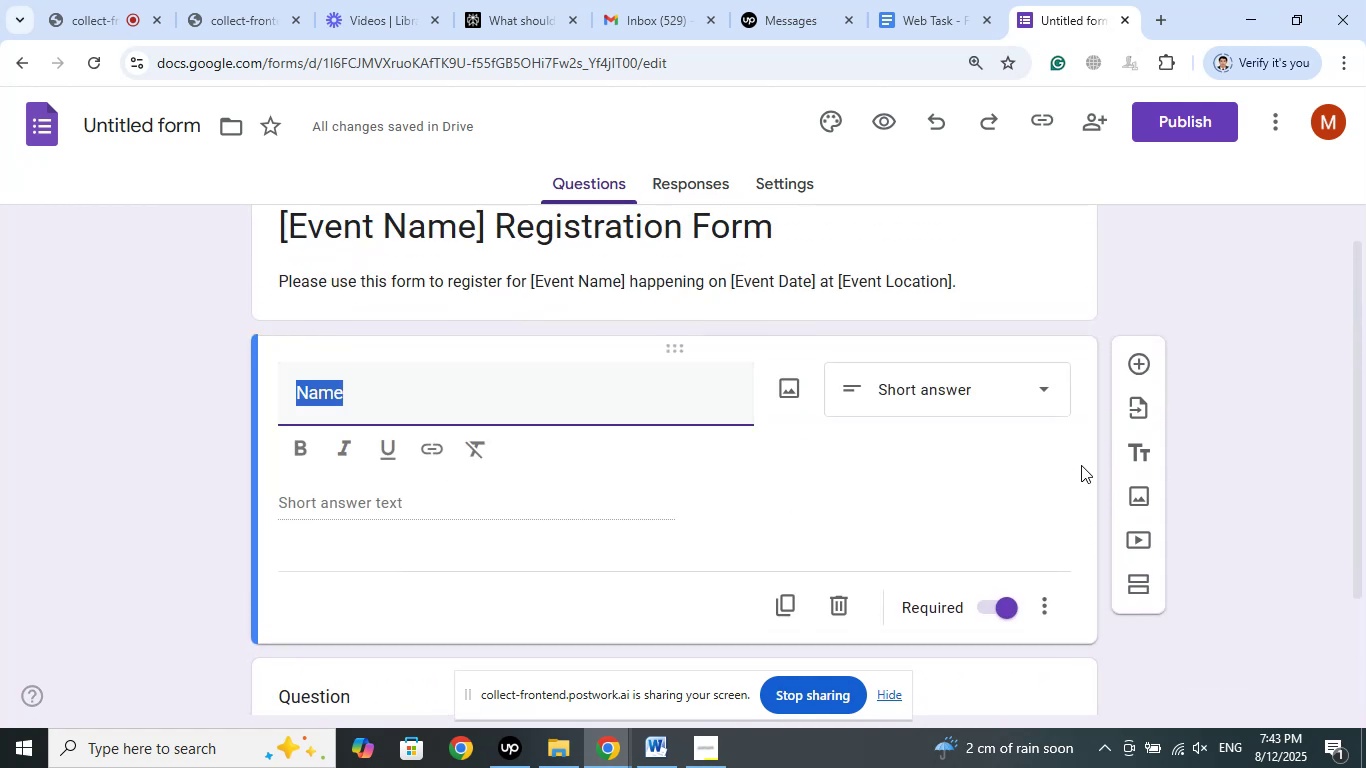 
type(Full Nma)
key(Backspace)
key(Backspace)
type(ame)
 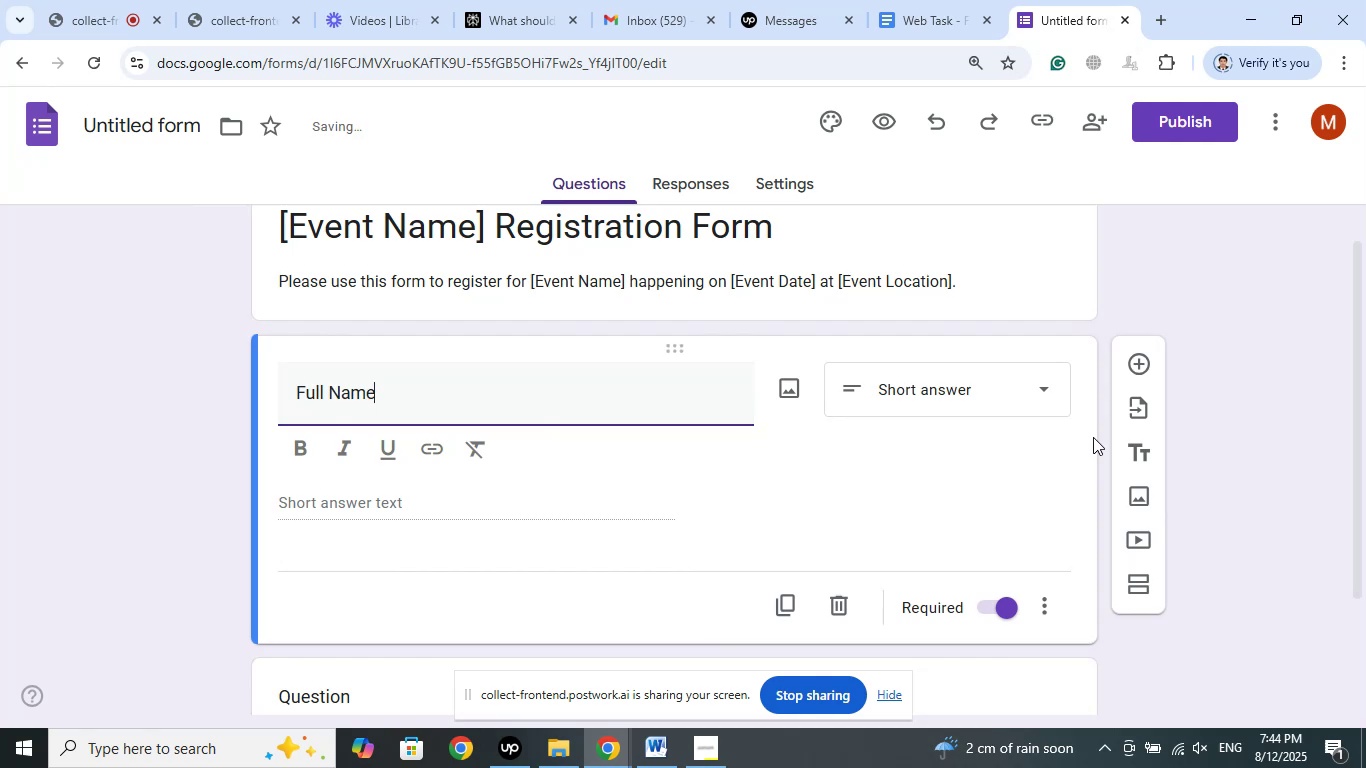 
scroll: coordinate [1093, 437], scroll_direction: down, amount: 1.0
 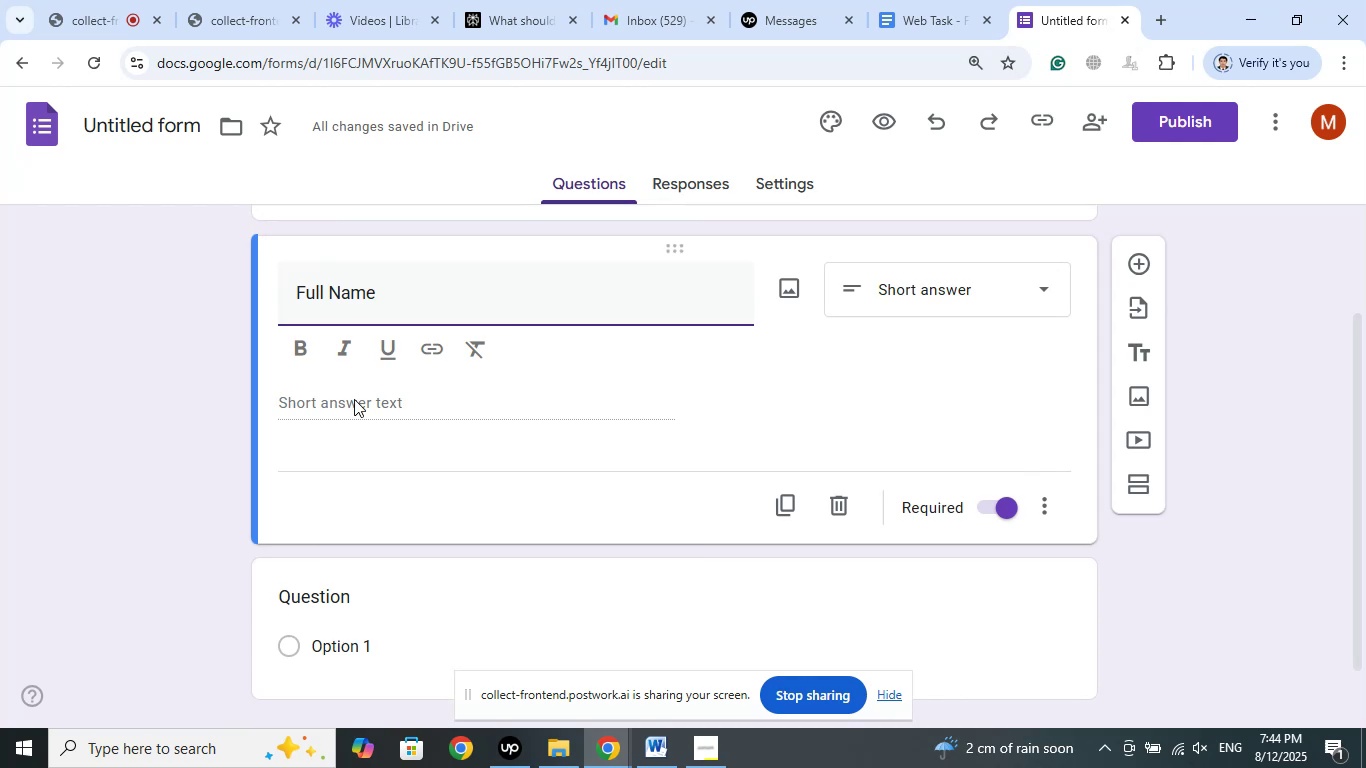 
wait(6.99)
 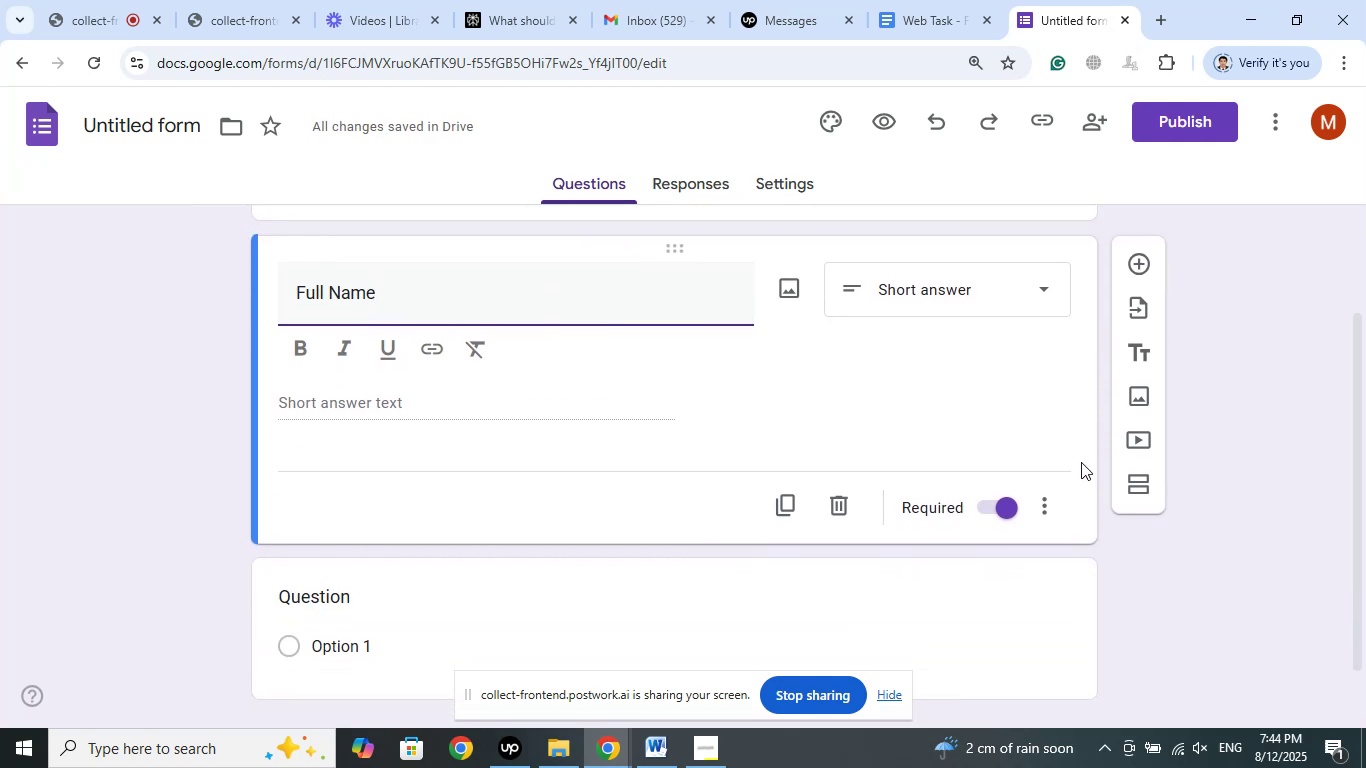 
left_click([369, 401])
 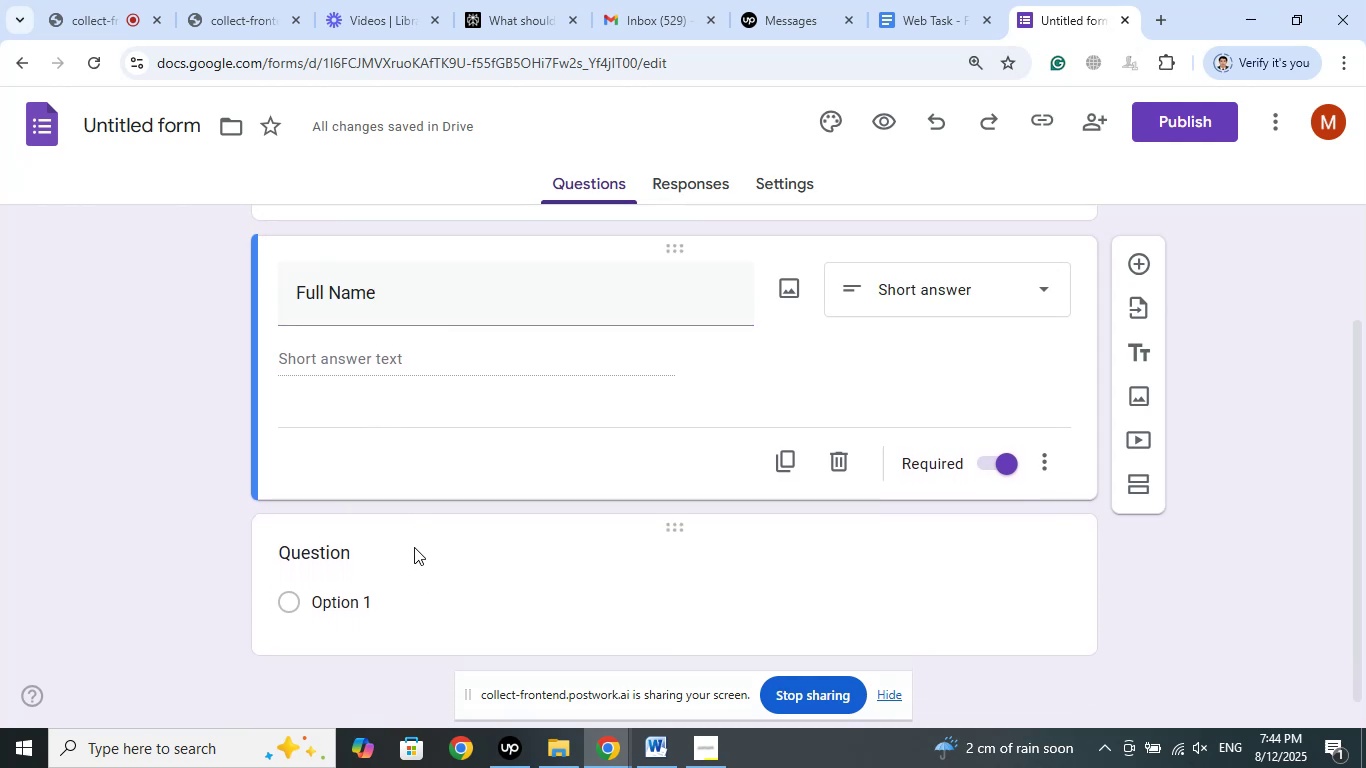 
left_click([550, 0])
 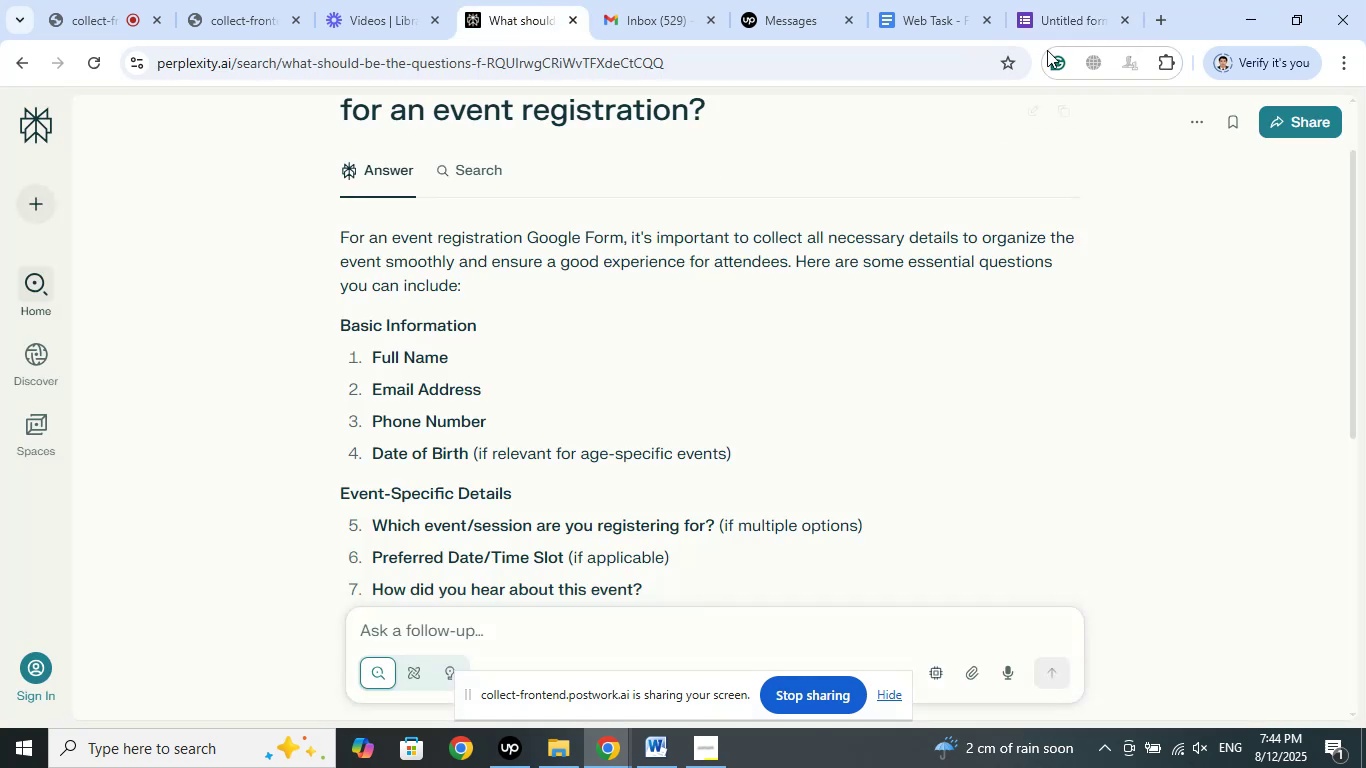 
left_click([1063, 0])
 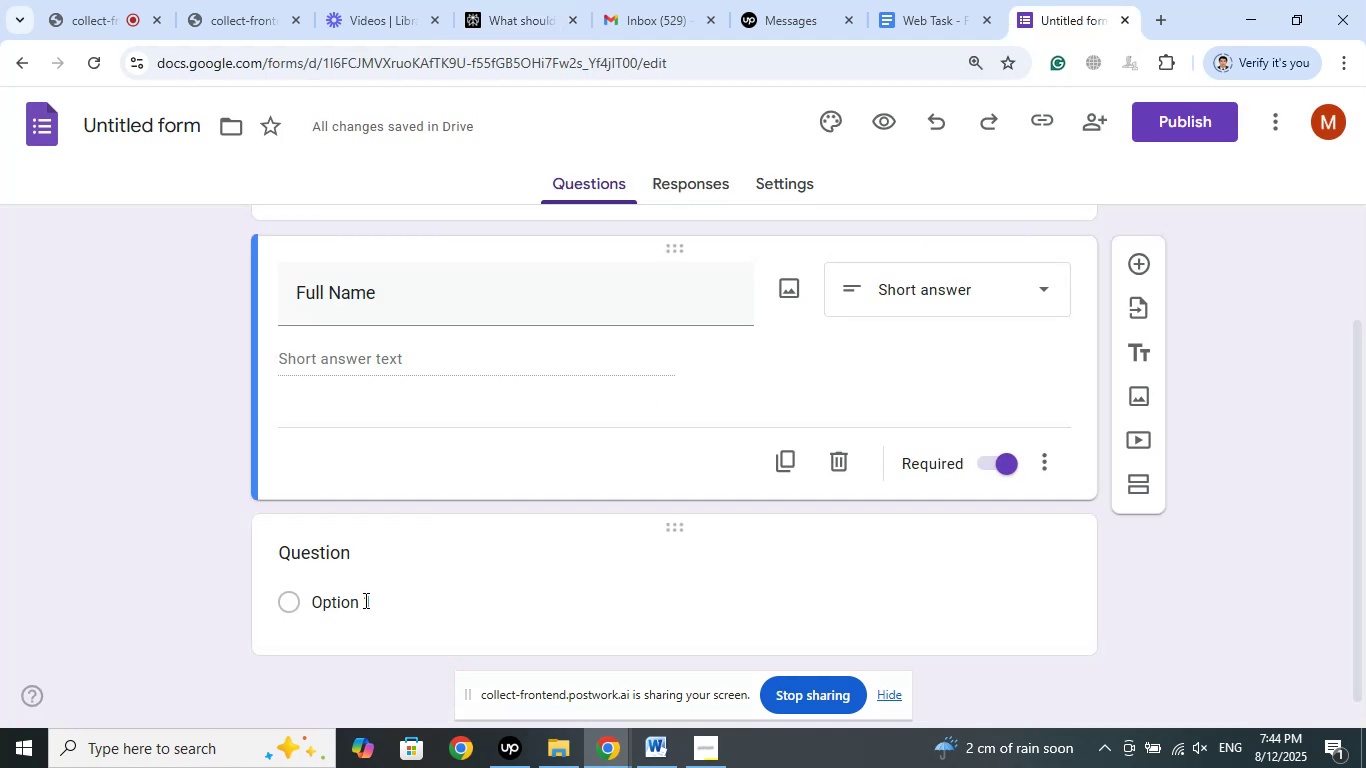 
scroll: coordinate [442, 501], scroll_direction: down, amount: 1.0
 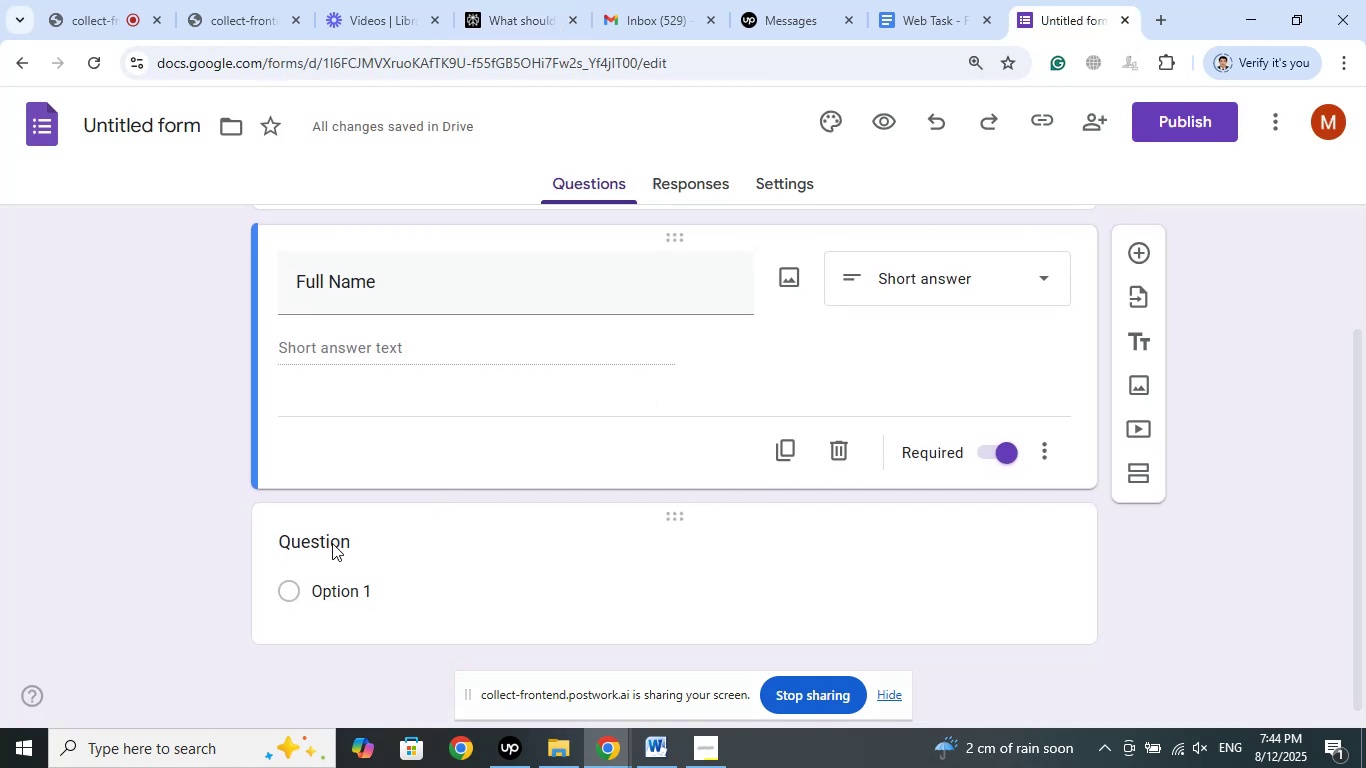 
left_click([334, 541])
 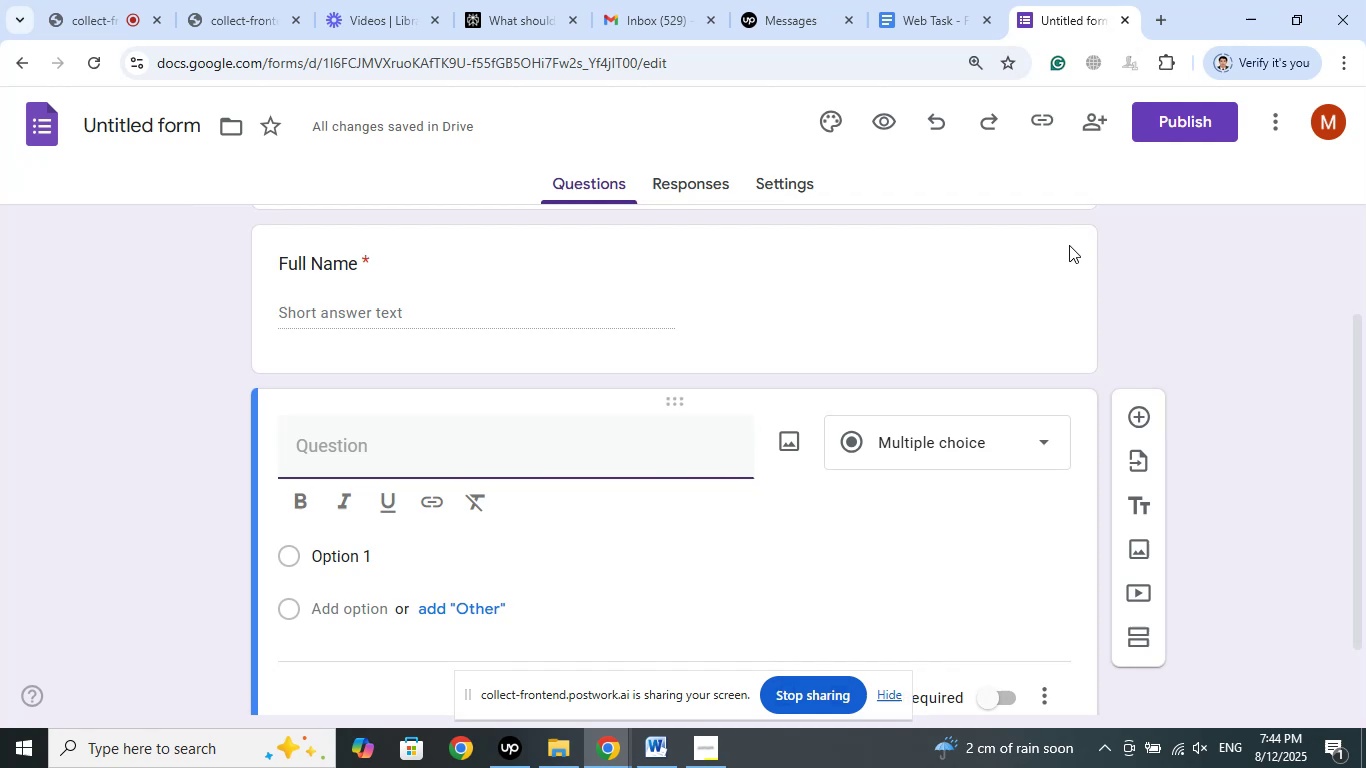 
left_click([544, 0])
 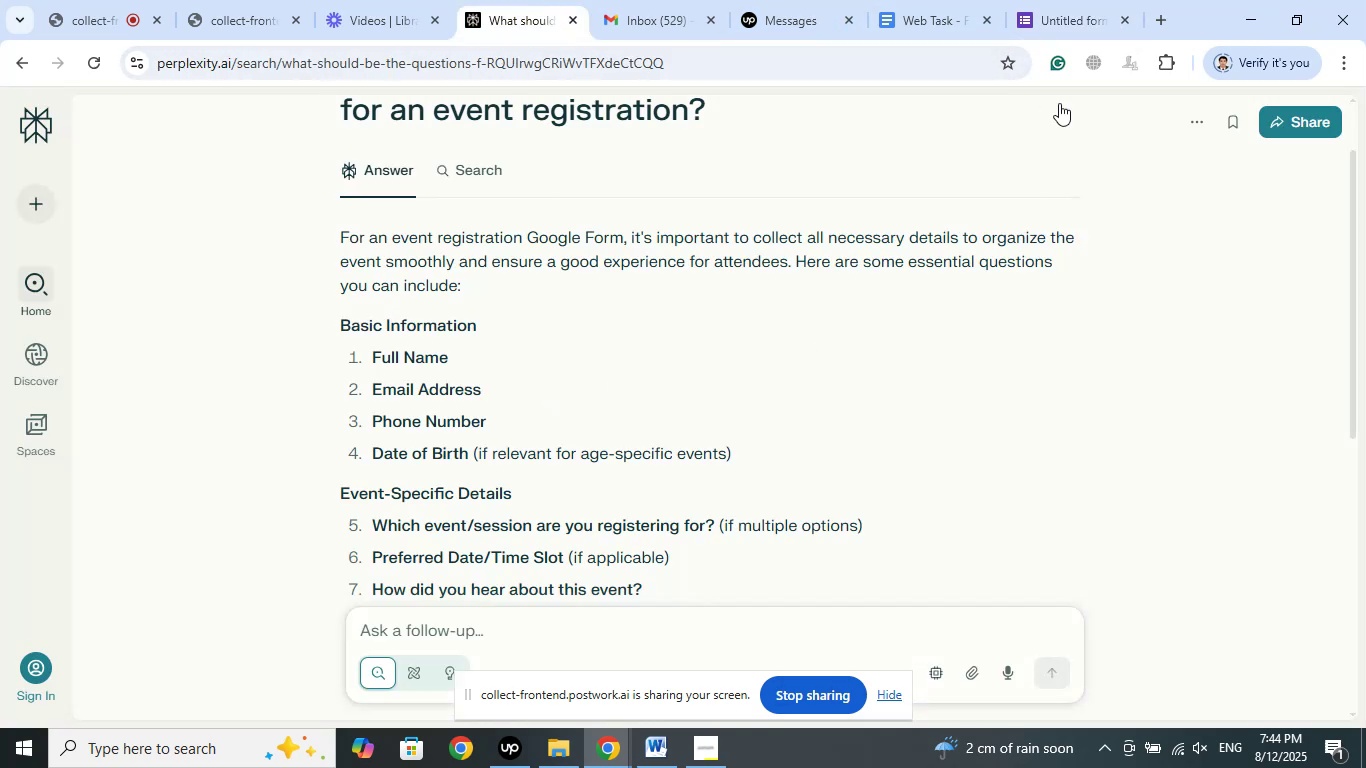 
left_click([1059, 0])
 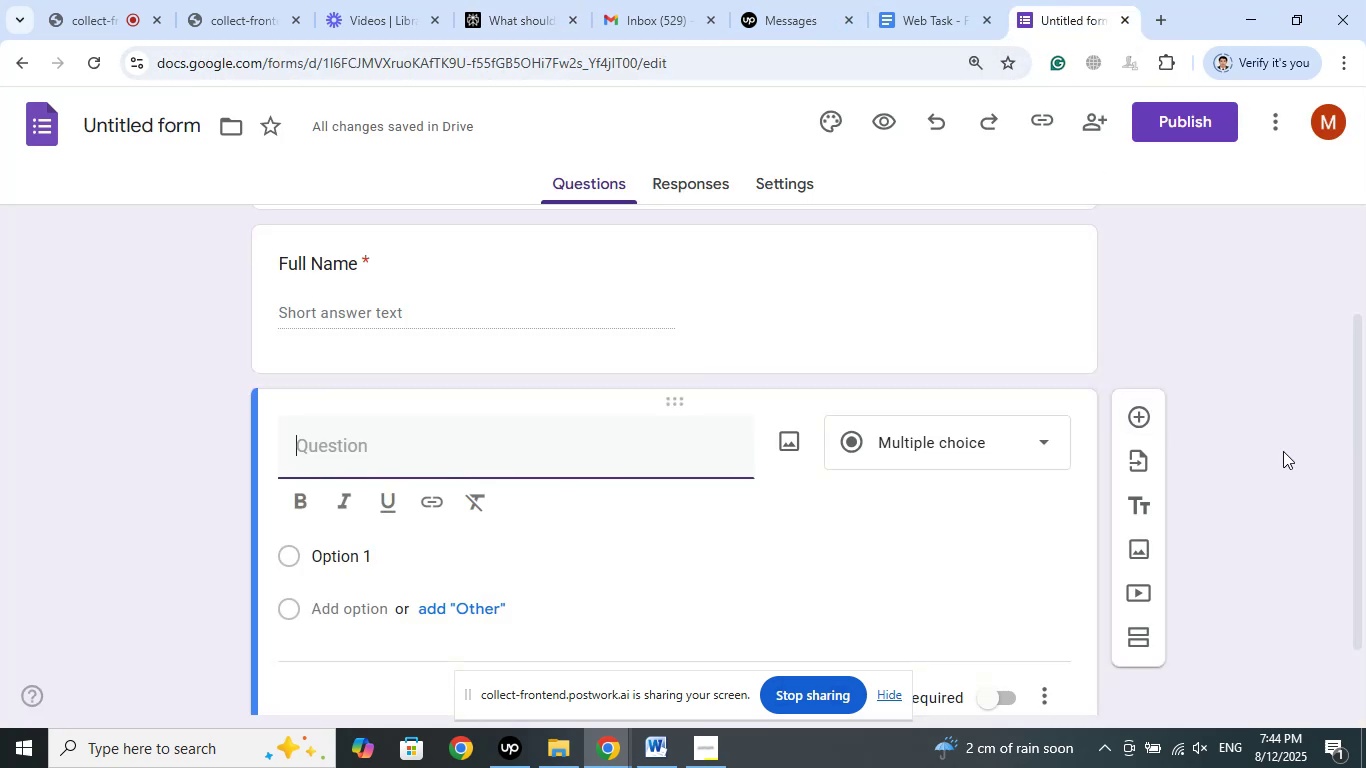 
type(Email Add)
key(Backspace)
key(Backspace)
type(Address)
 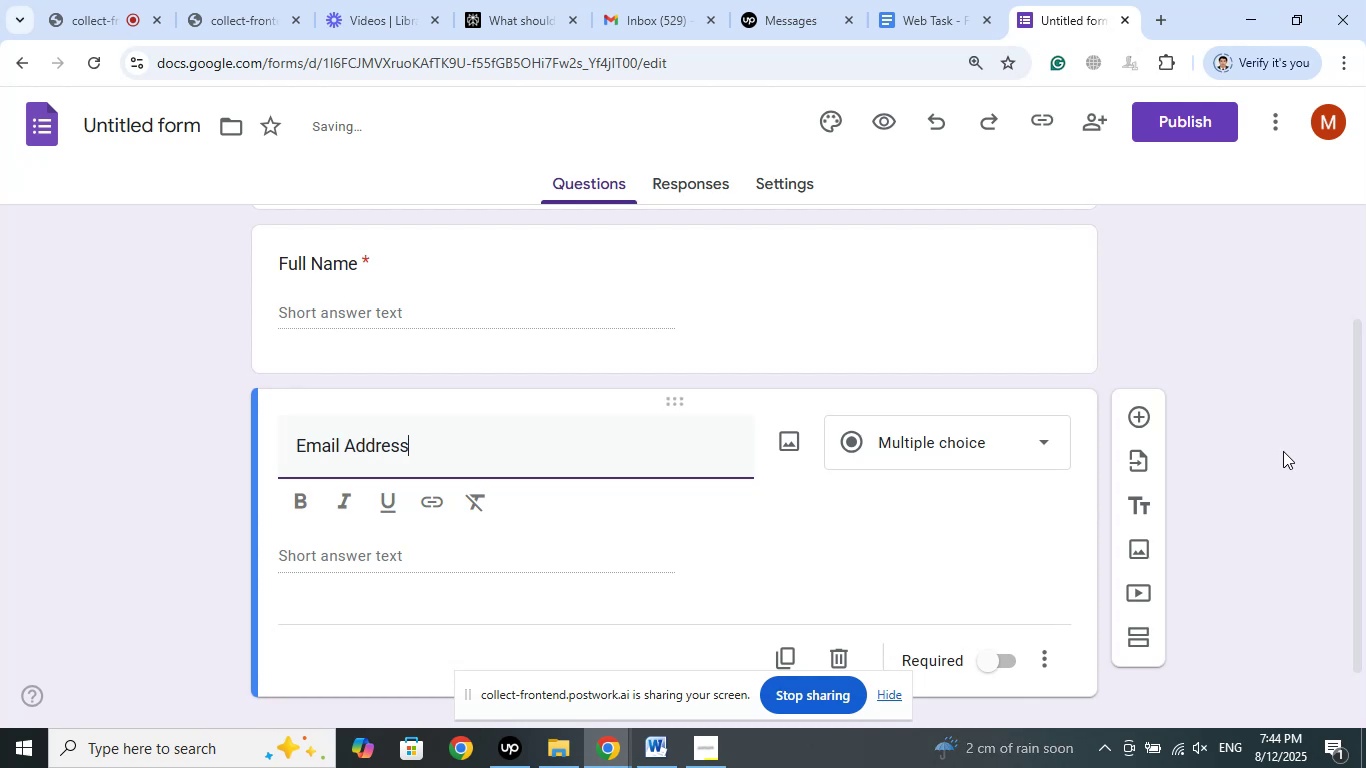 
left_click([1004, 662])
 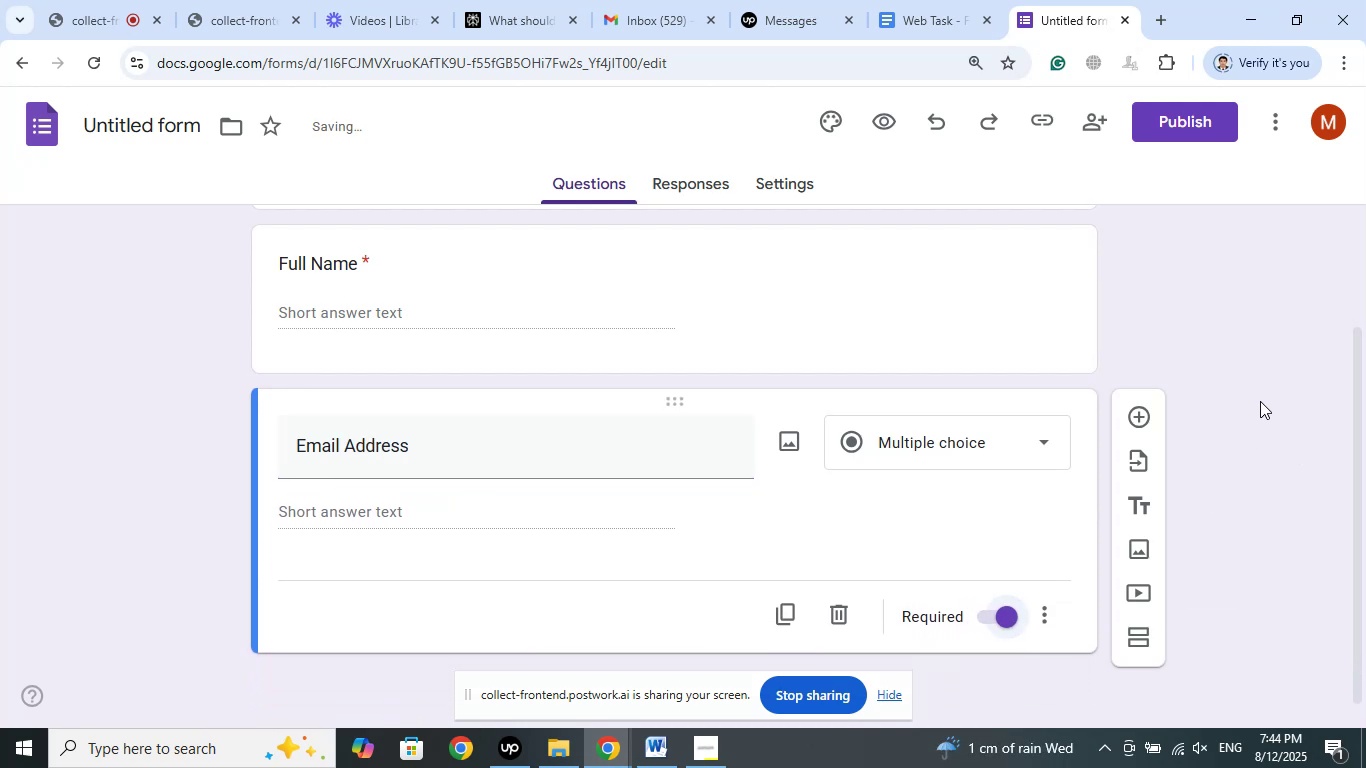 
left_click([1258, 393])
 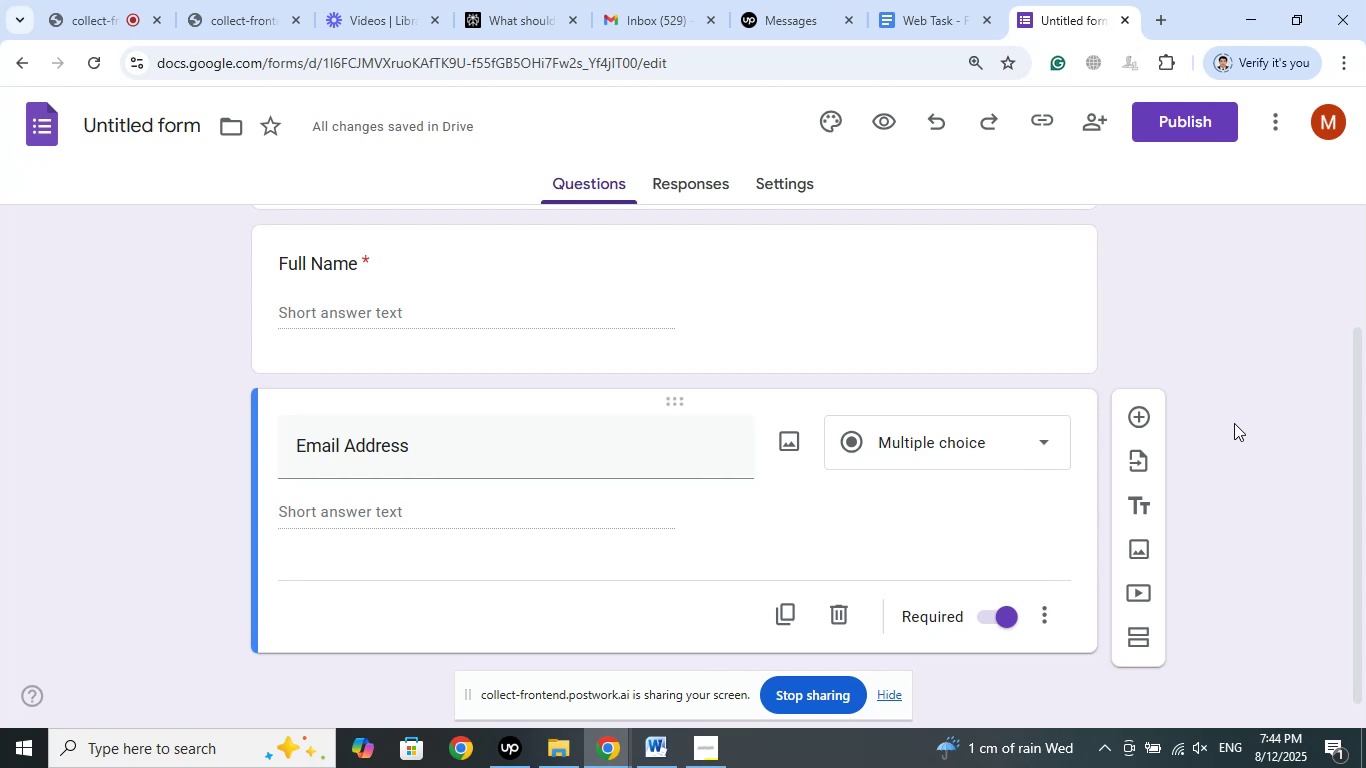 
left_click([991, 448])
 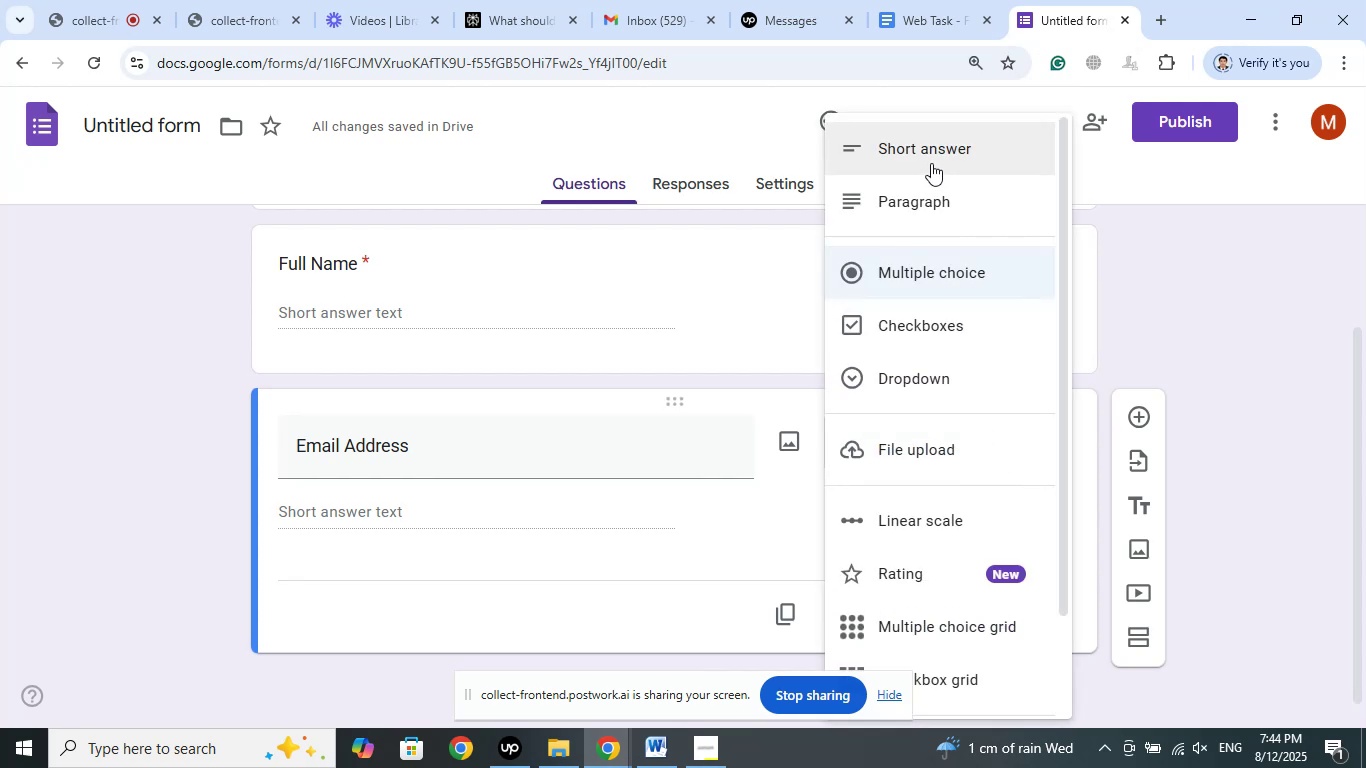 
left_click([919, 147])
 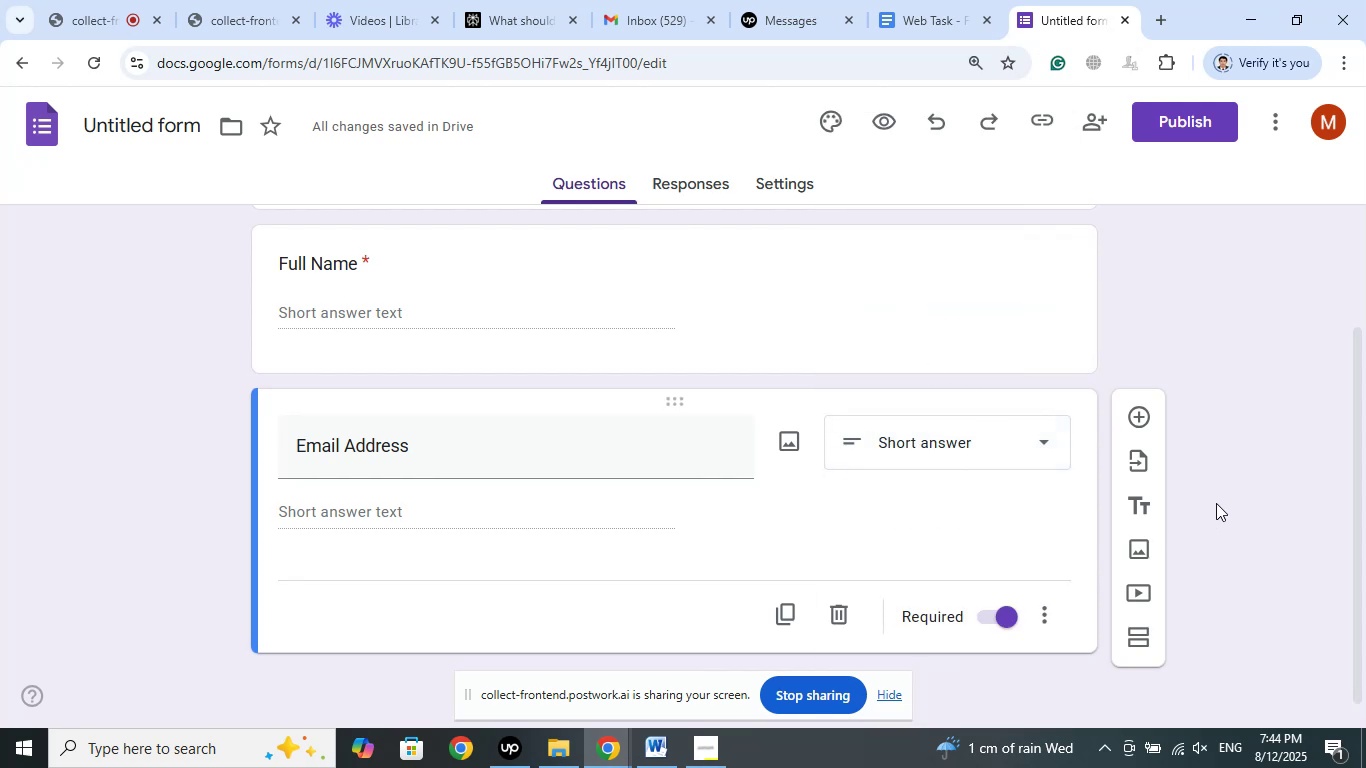 
scroll: coordinate [1245, 409], scroll_direction: down, amount: 1.0
 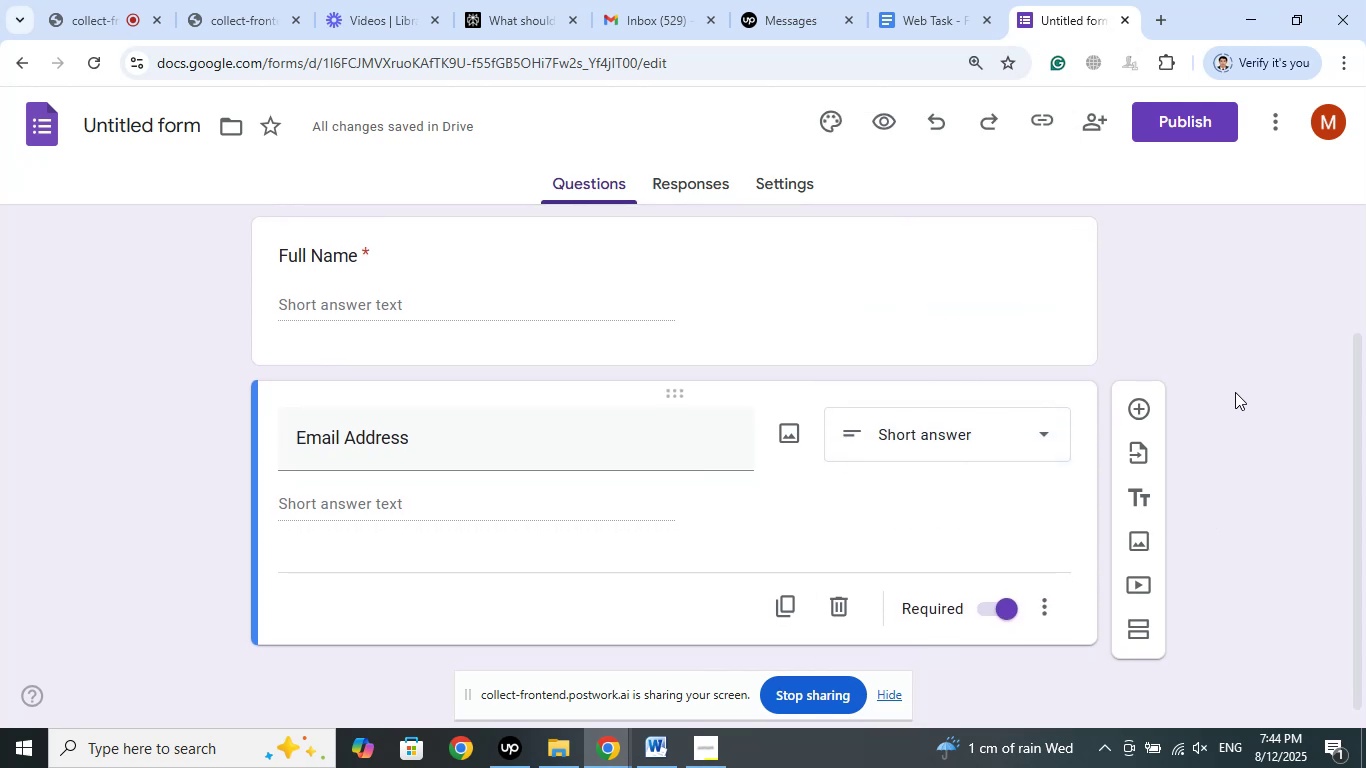 
left_click([1235, 392])
 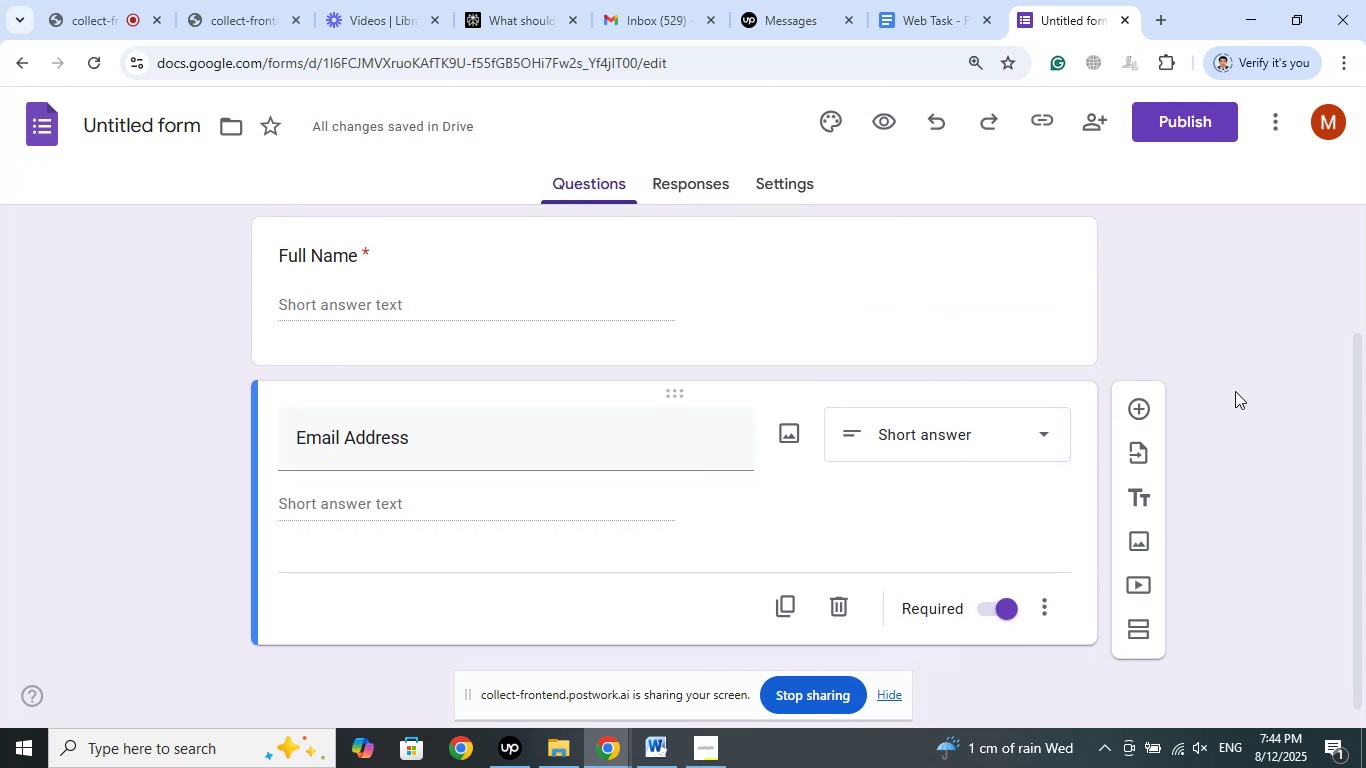 
scroll: coordinate [522, 470], scroll_direction: down, amount: 2.0
 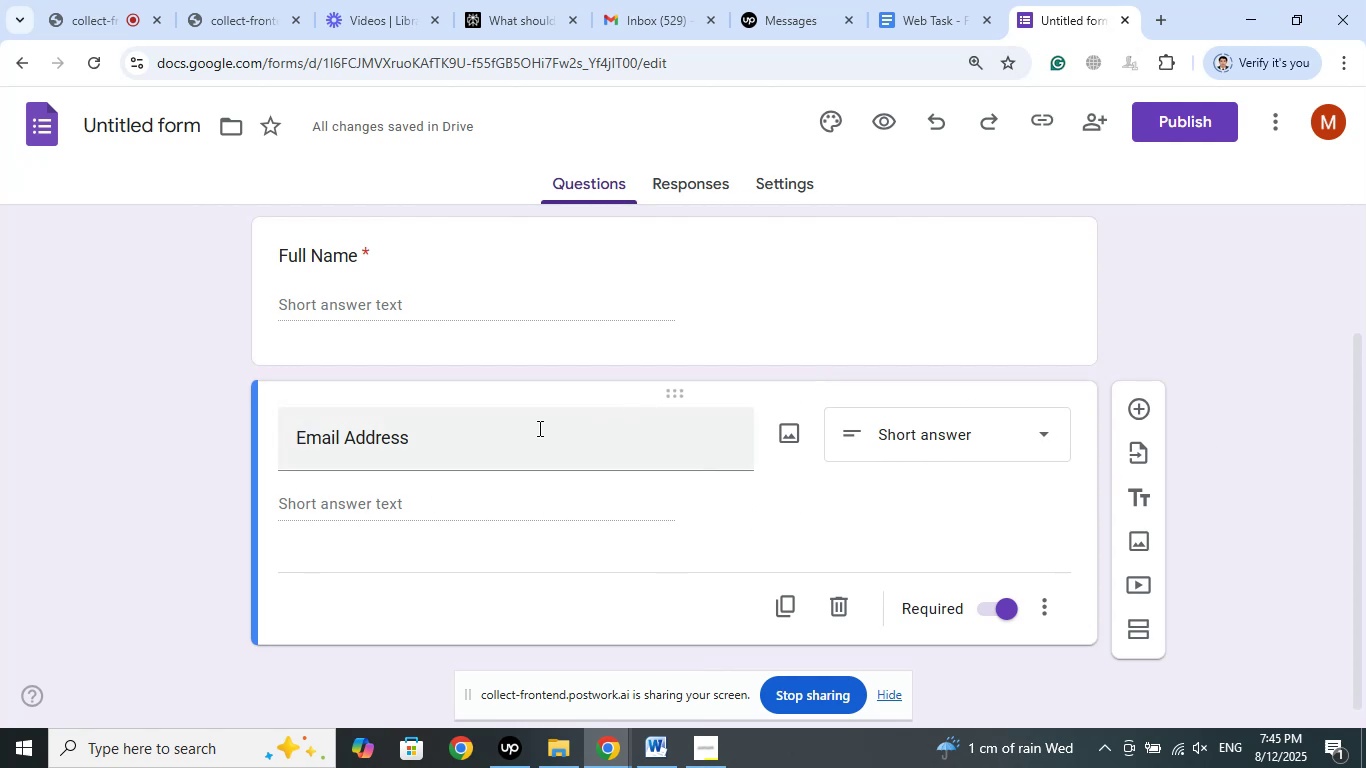 
left_click([489, 420])
 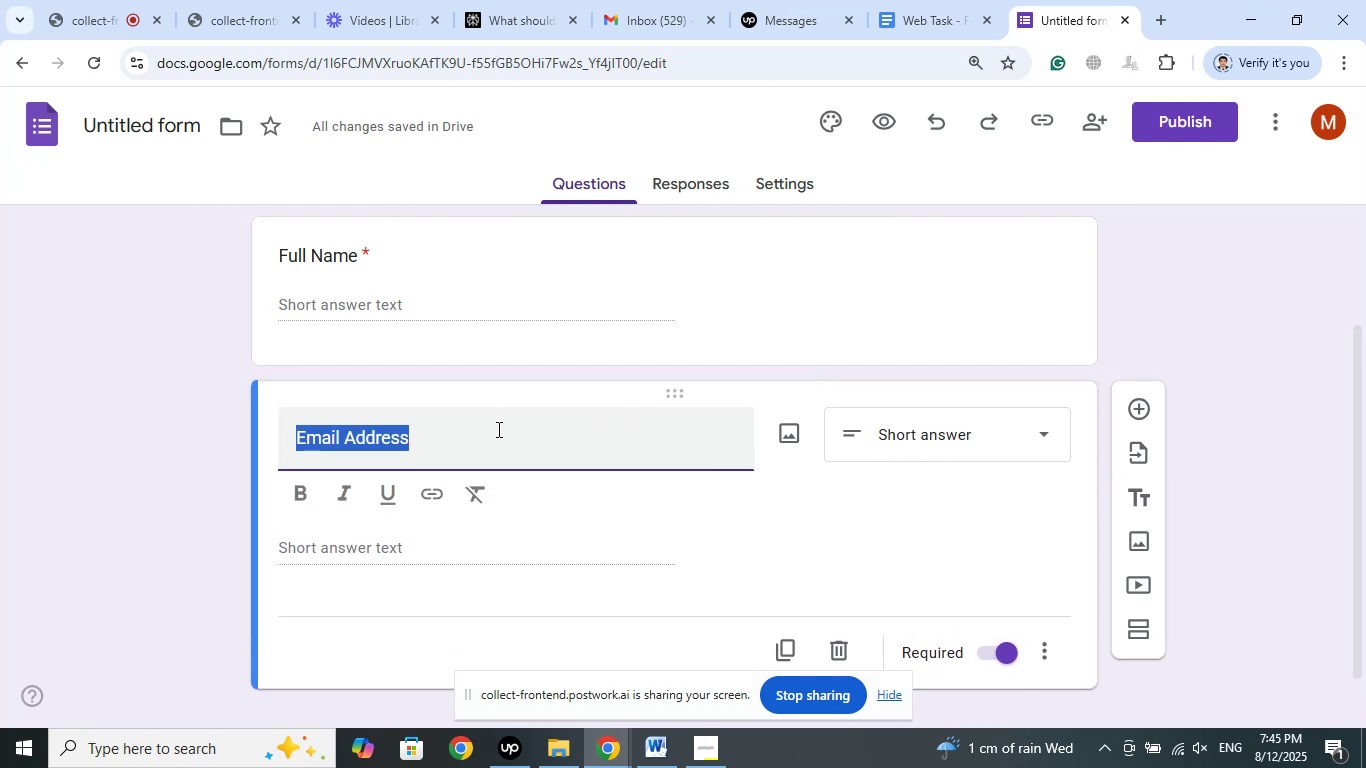 
left_click([499, 430])
 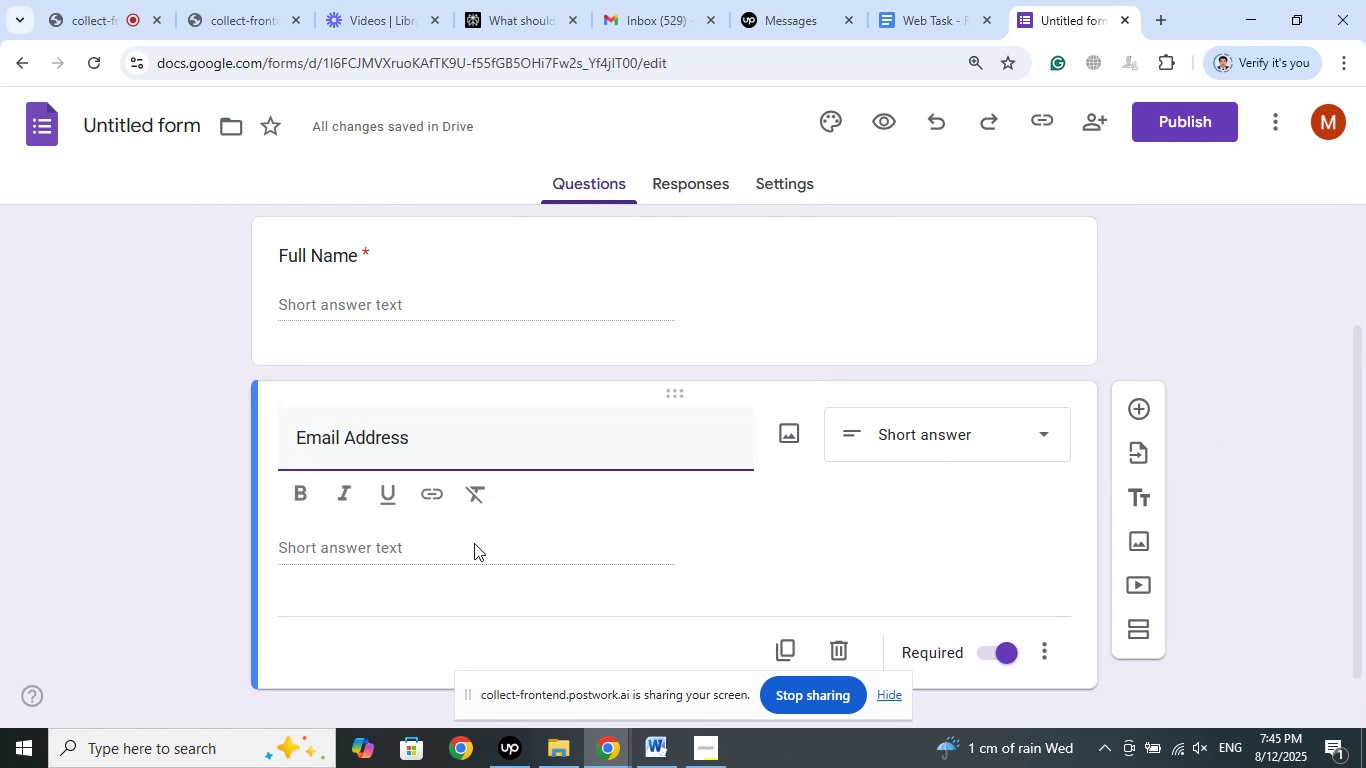 
left_click([464, 548])
 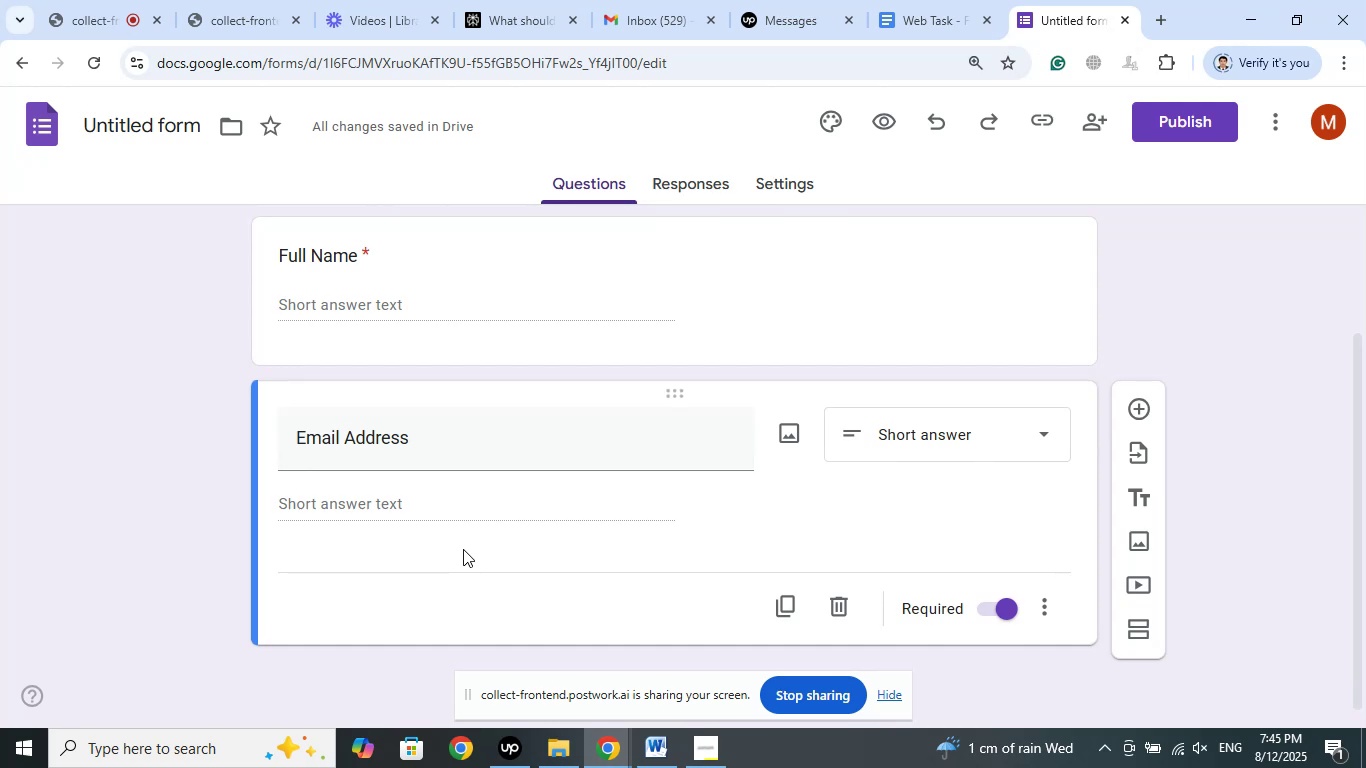 
wait(13.09)
 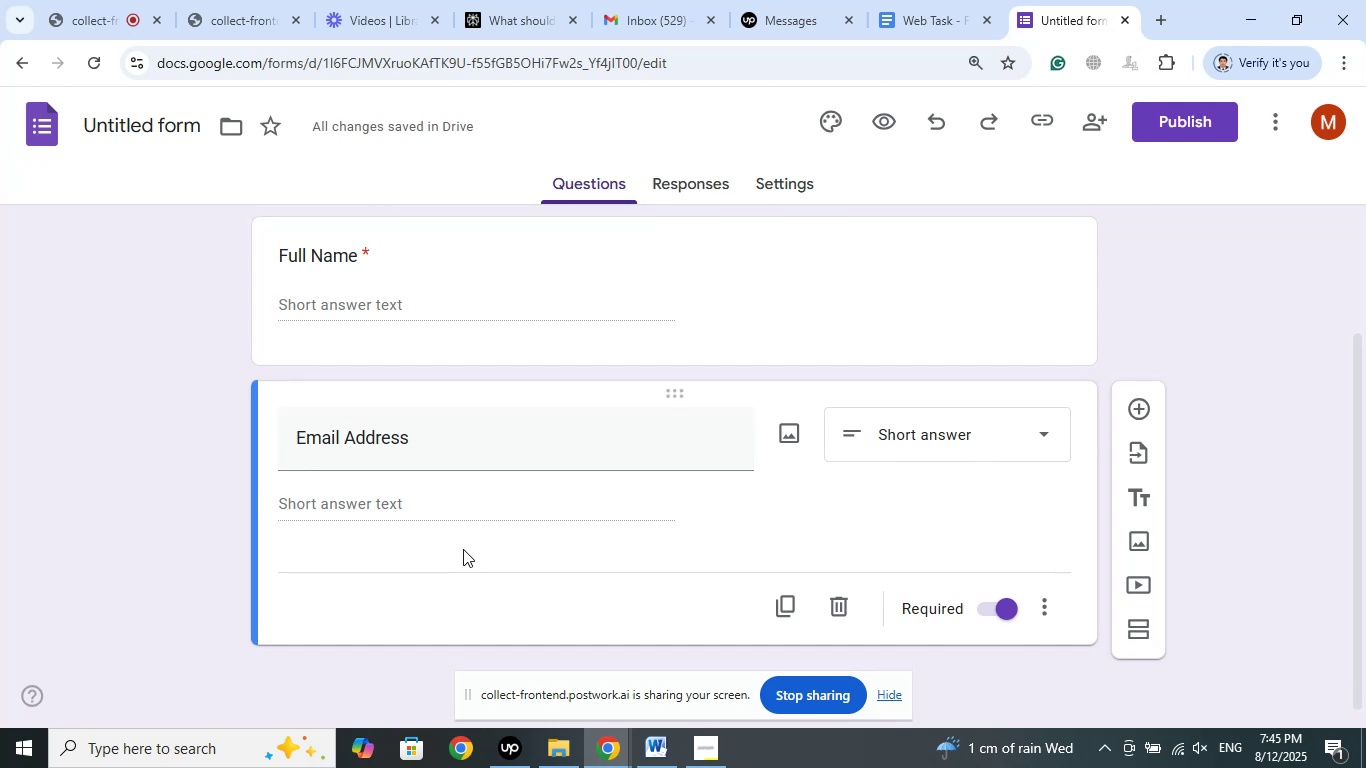 
left_click([1134, 405])
 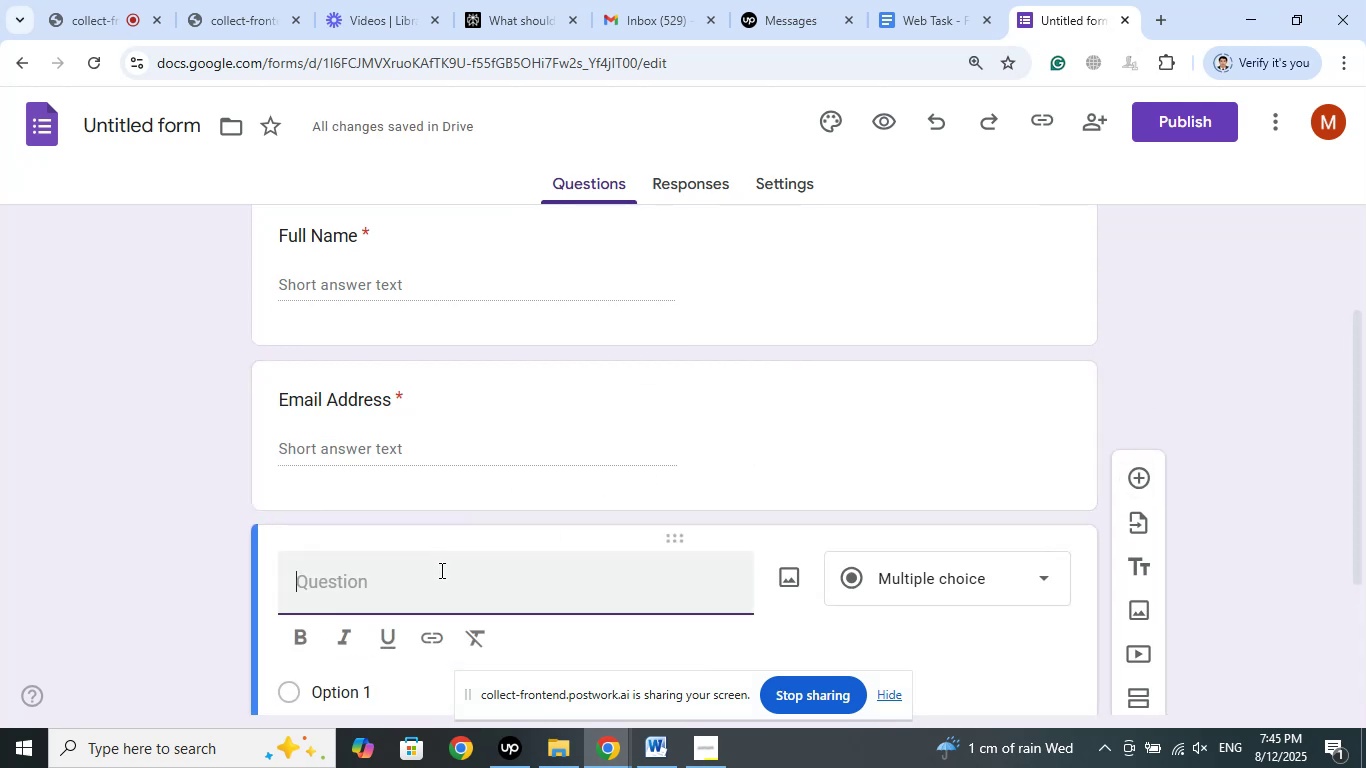 
wait(7.69)
 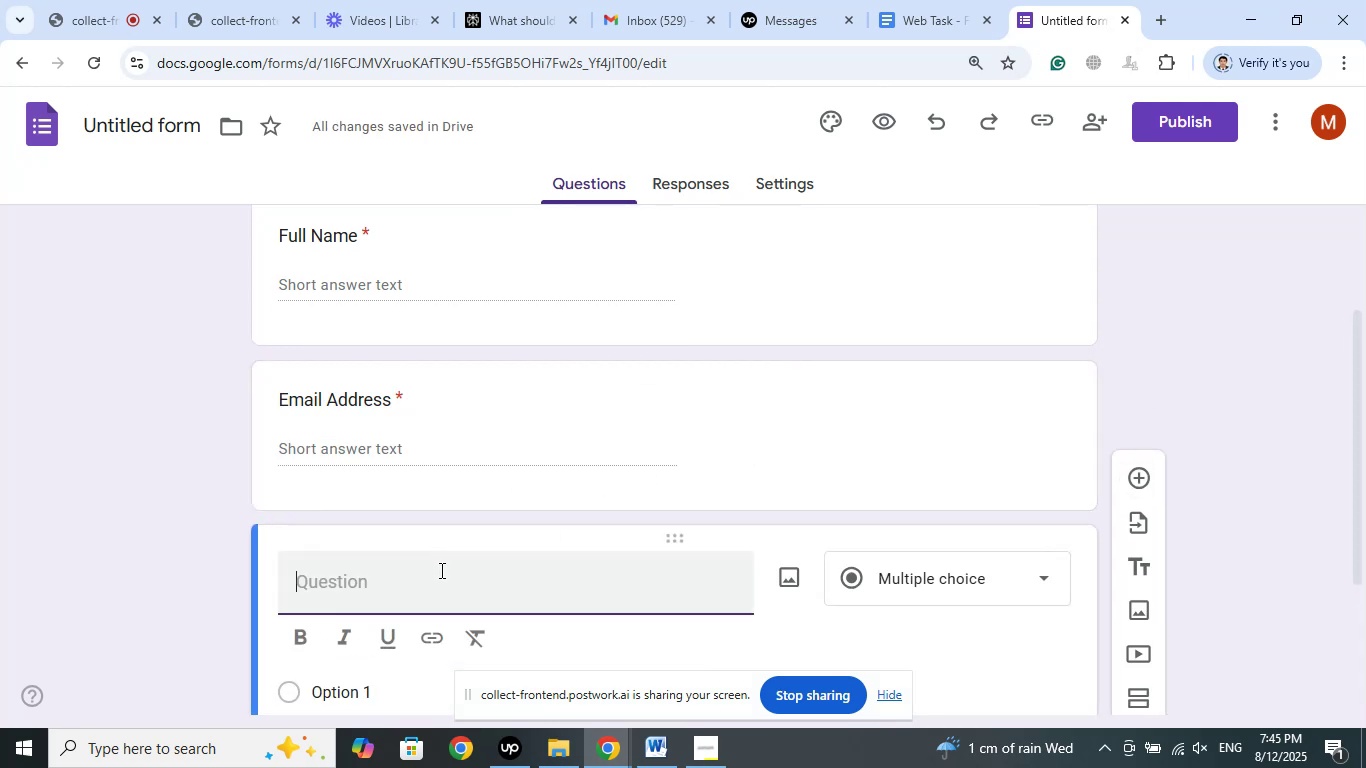 
left_click([556, 0])
 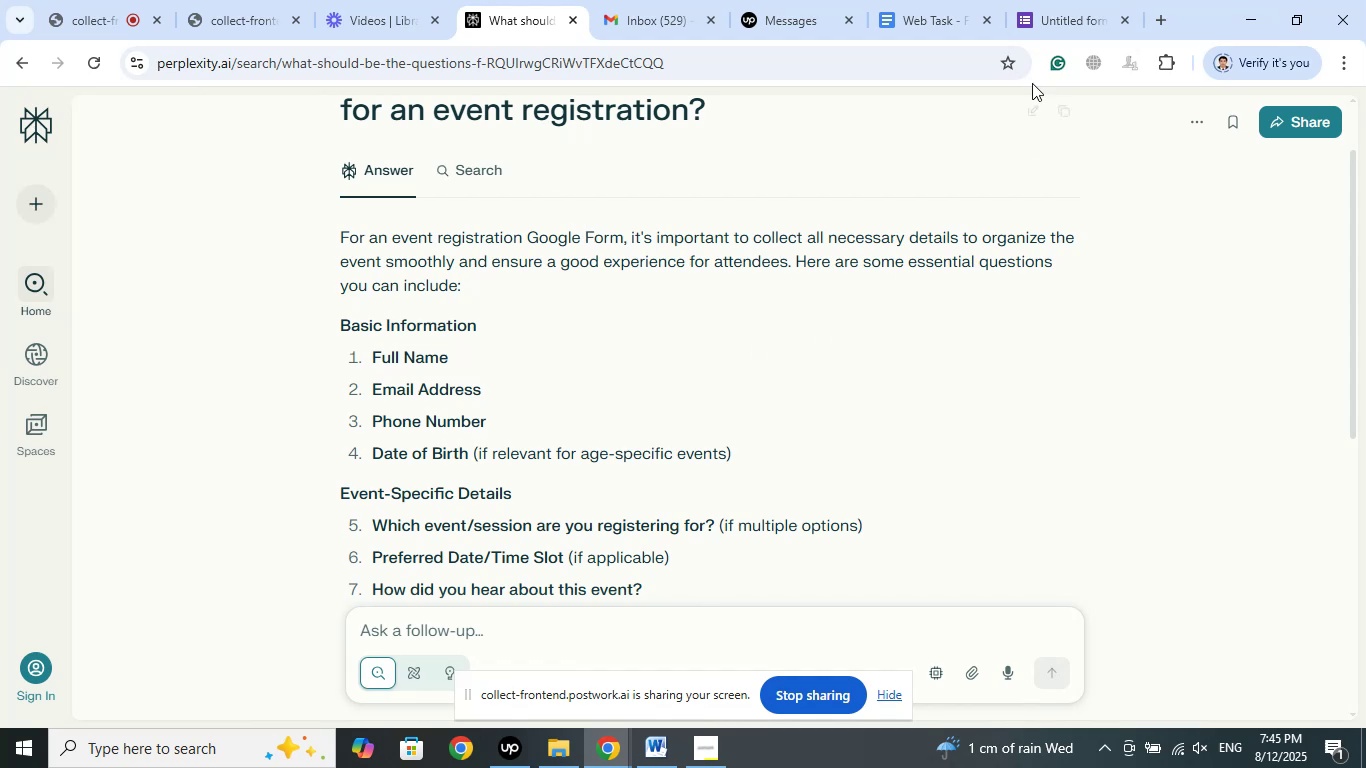 
left_click([1074, 0])
 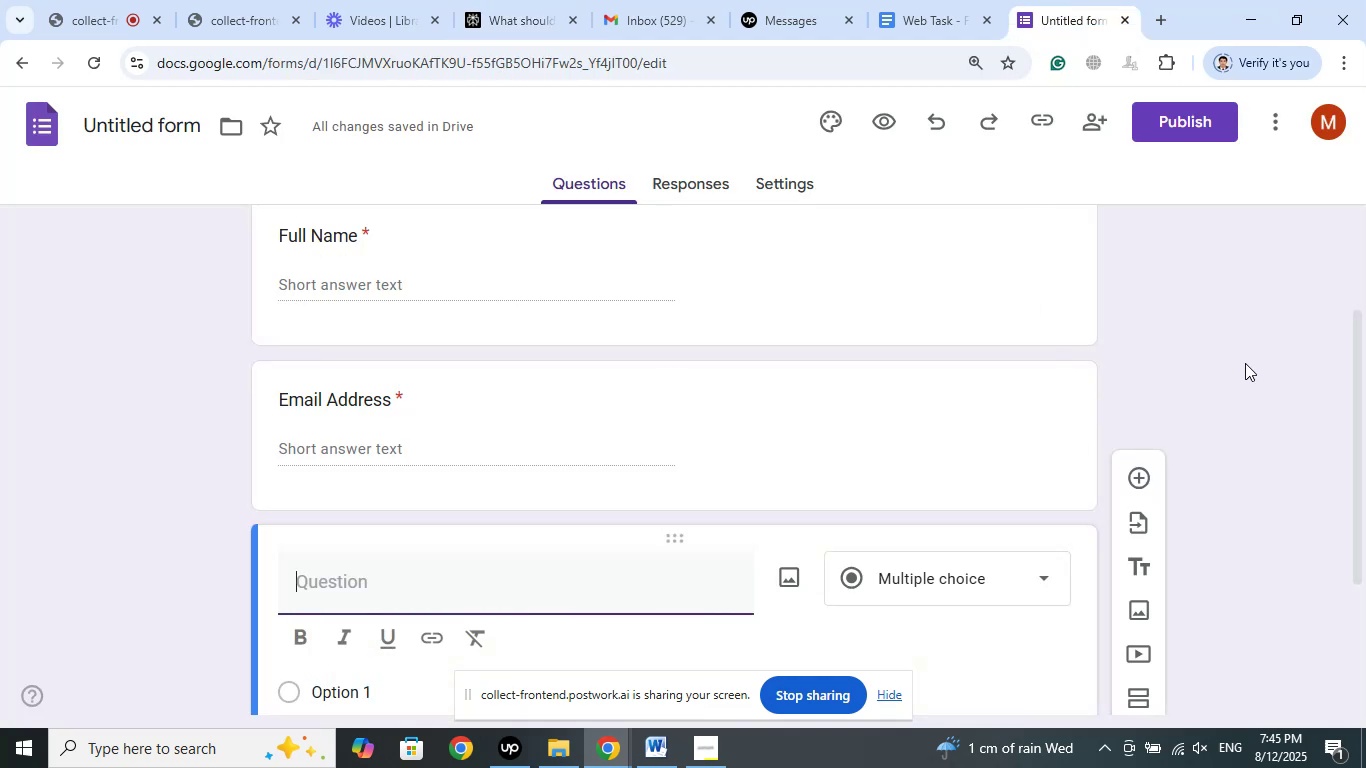 
type(Phone Num)
key(Backspace)
key(Backspace)
type(Number)
 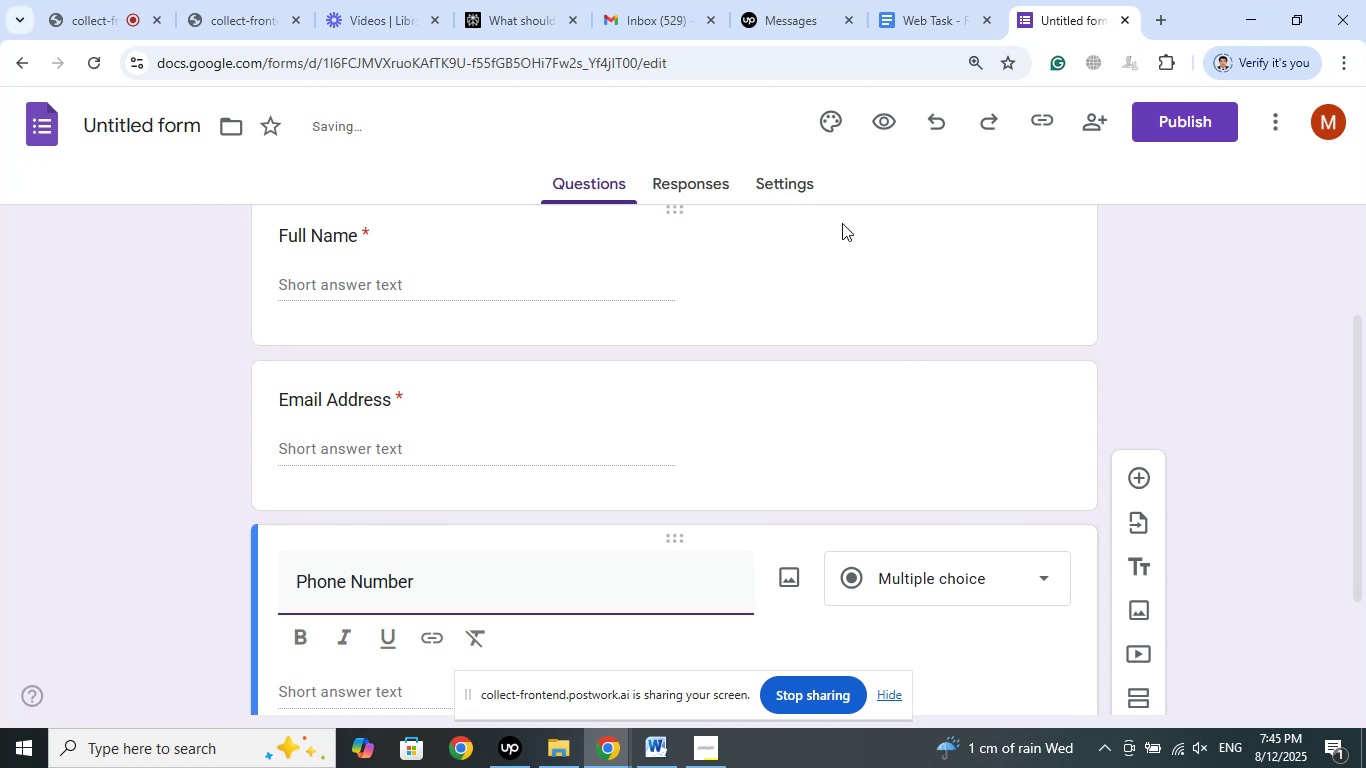 
left_click([565, 0])
 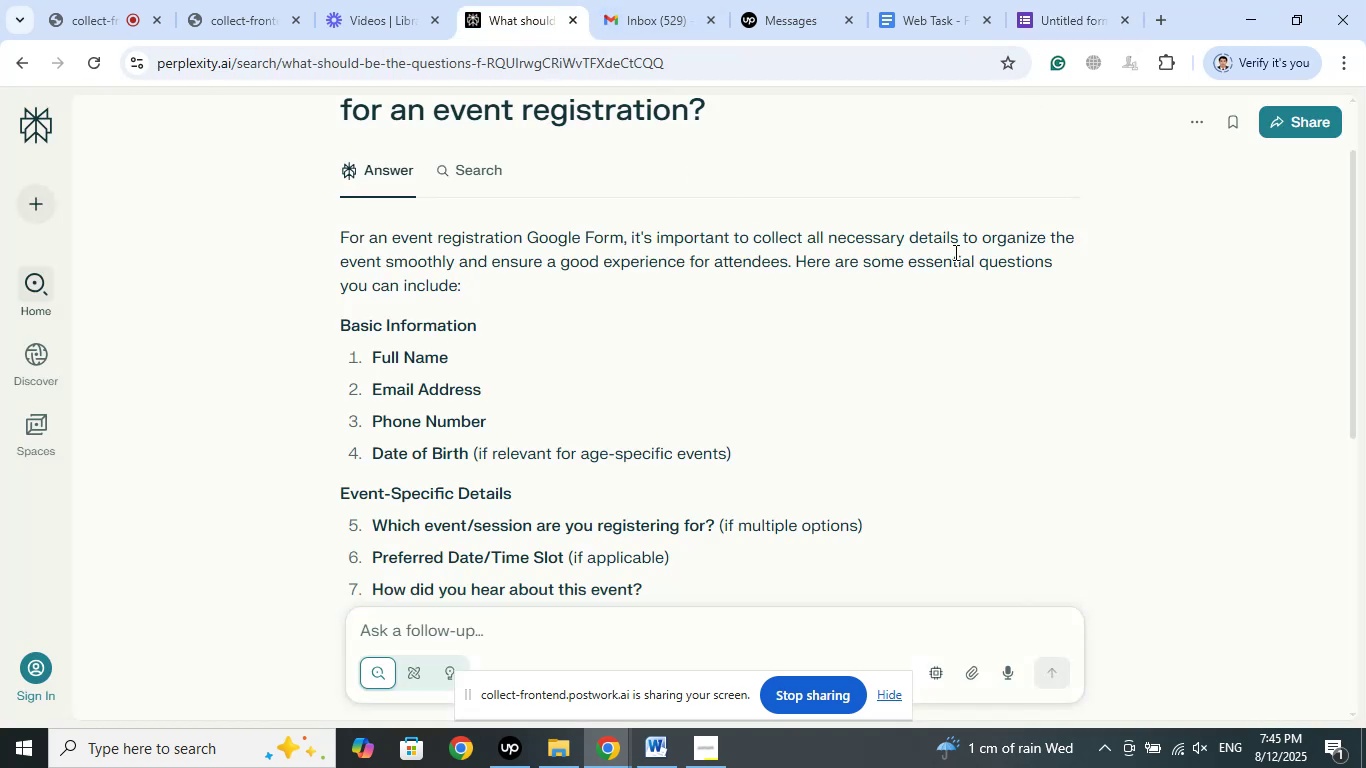 
left_click([1079, 0])
 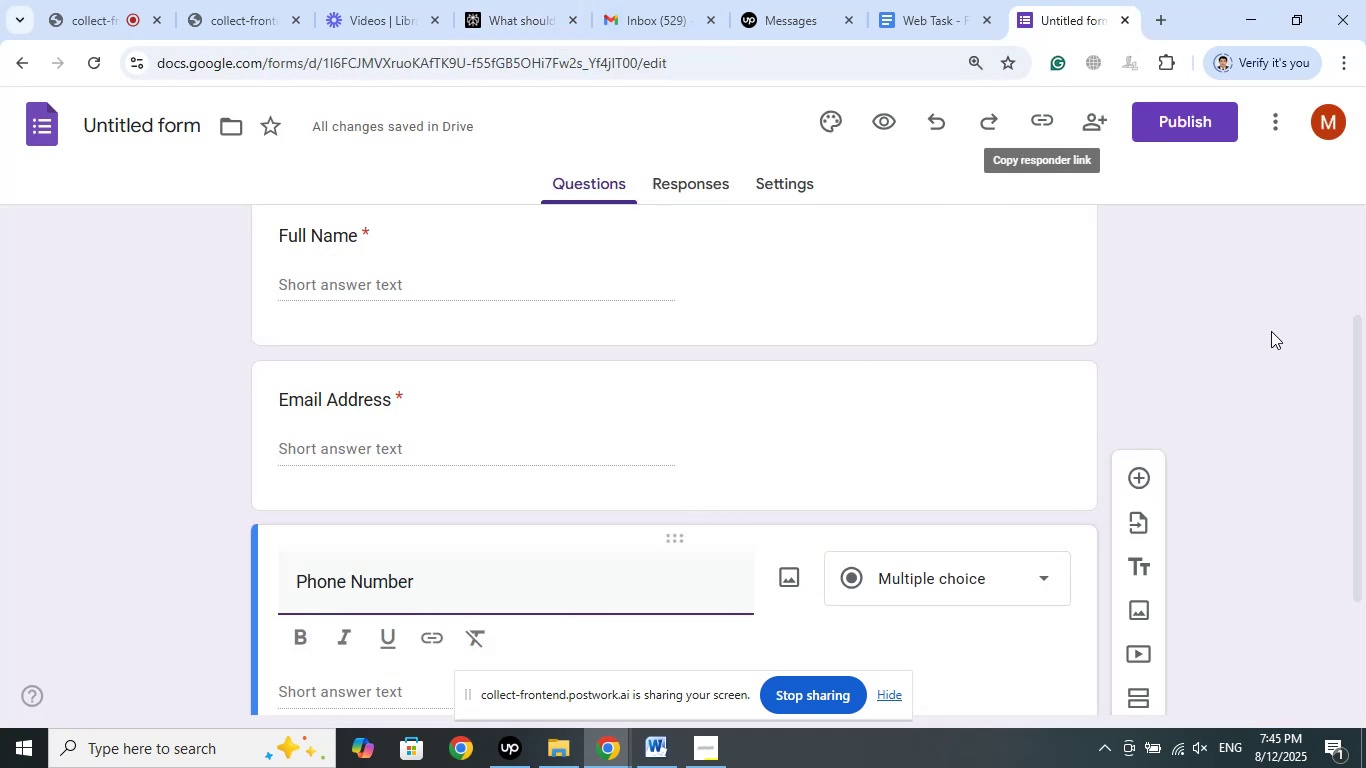 
wait(5.52)
 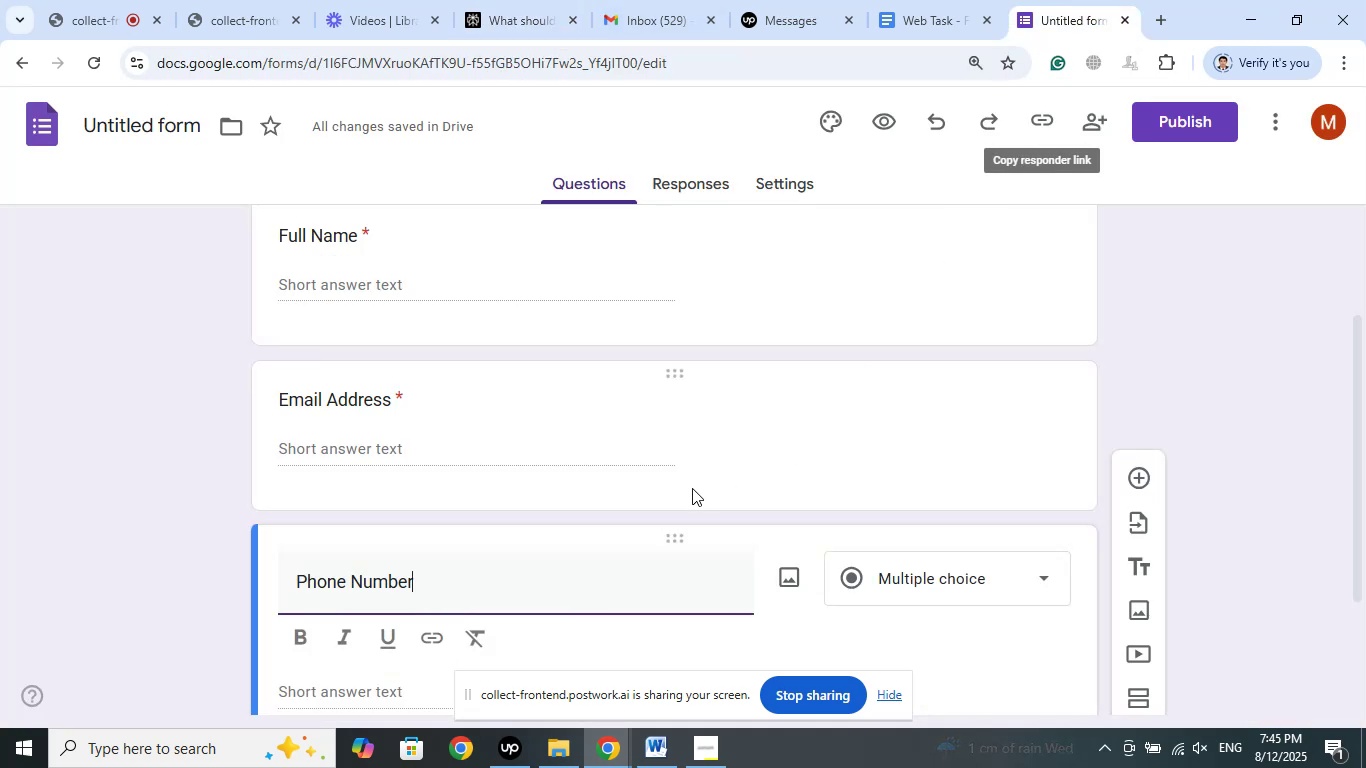 
scroll: coordinate [1274, 330], scroll_direction: down, amount: 2.0
 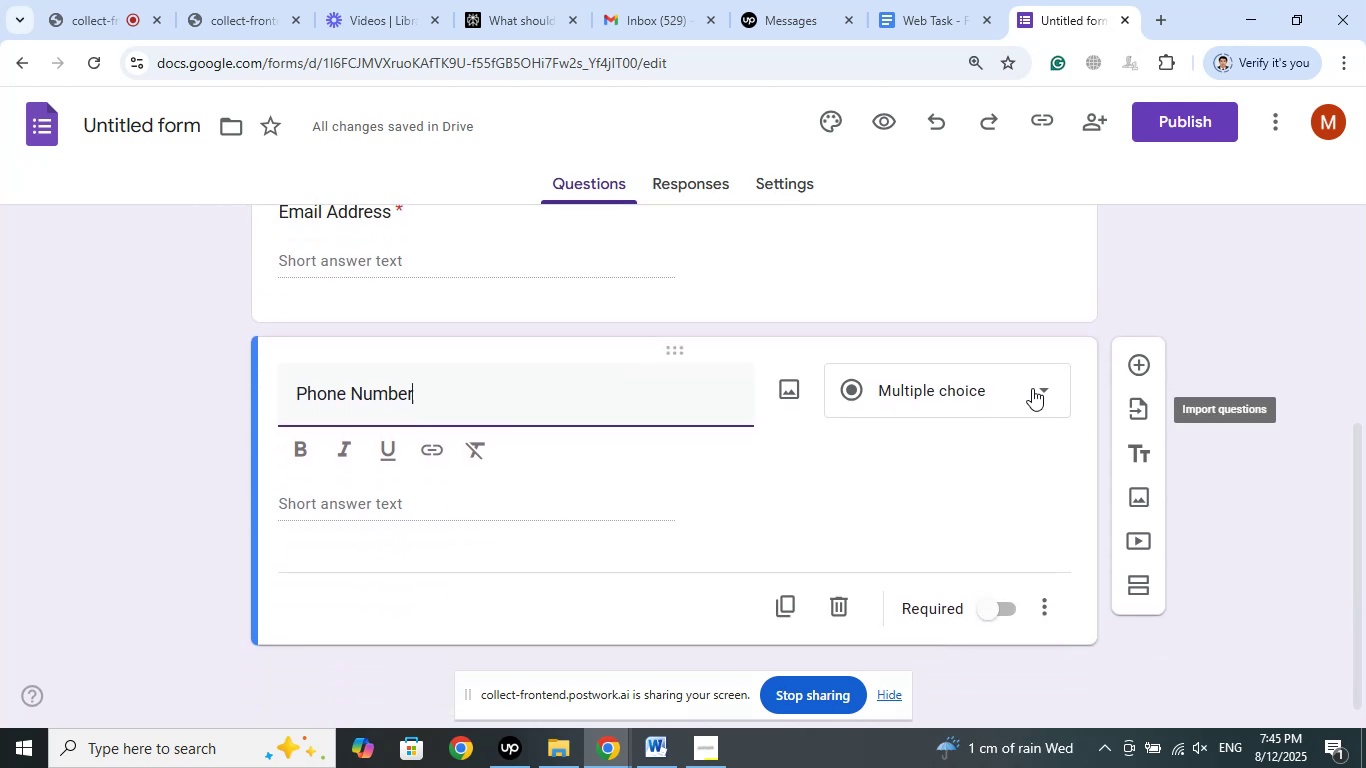 
left_click([1032, 387])
 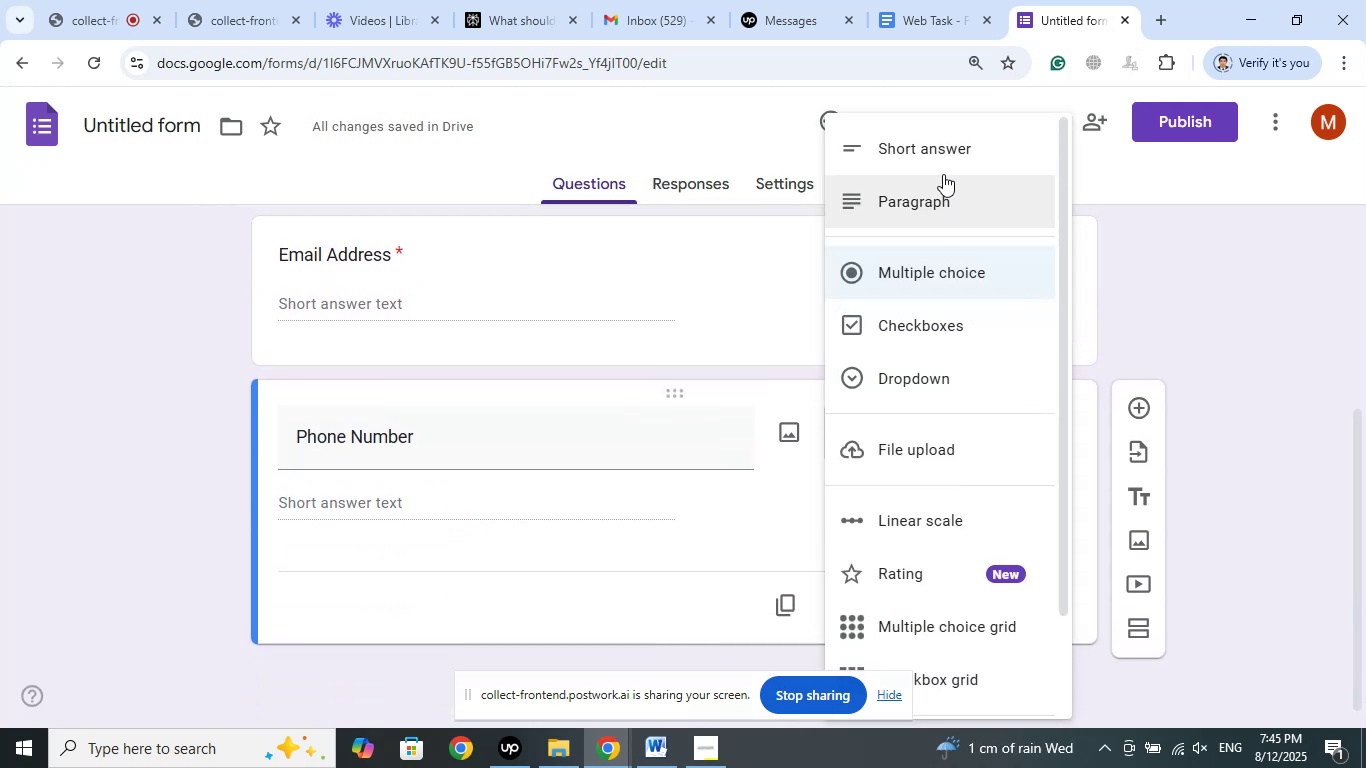 
left_click([933, 137])
 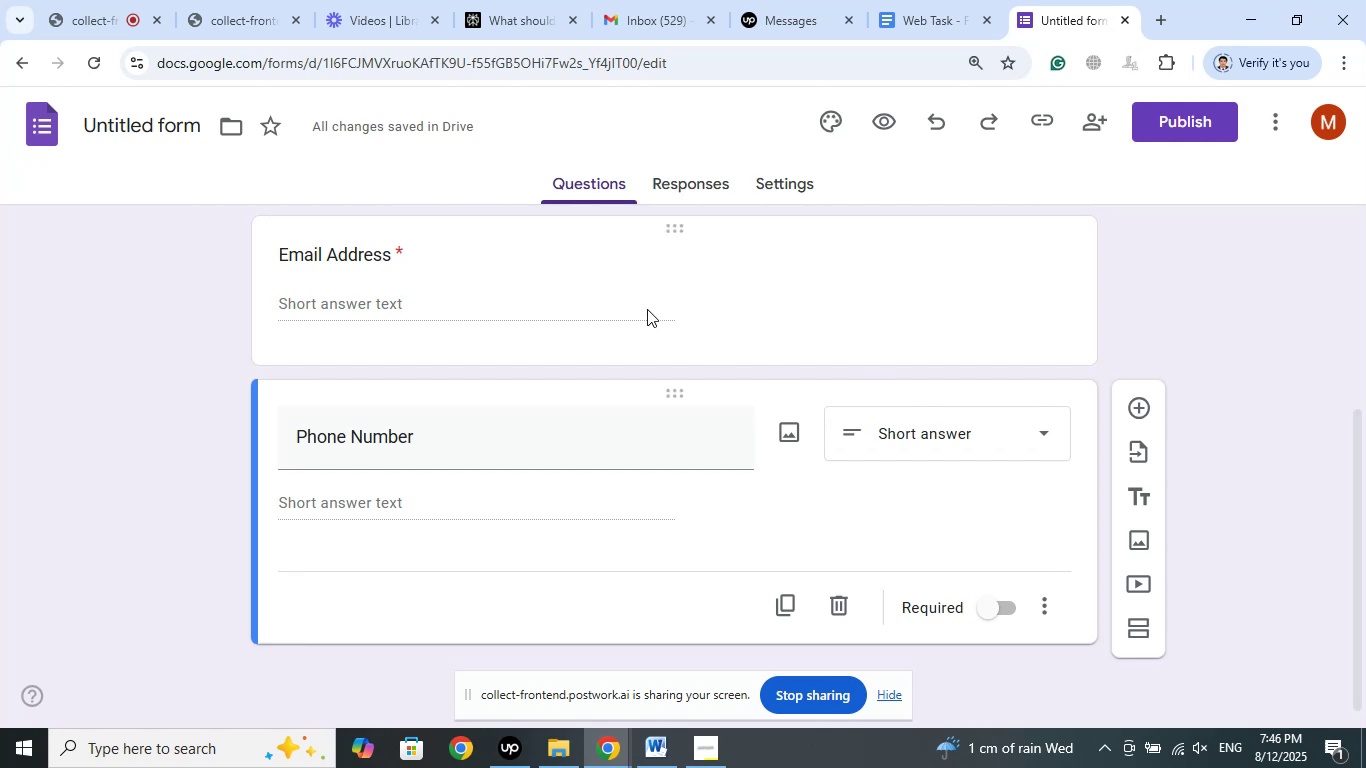 
wait(13.66)
 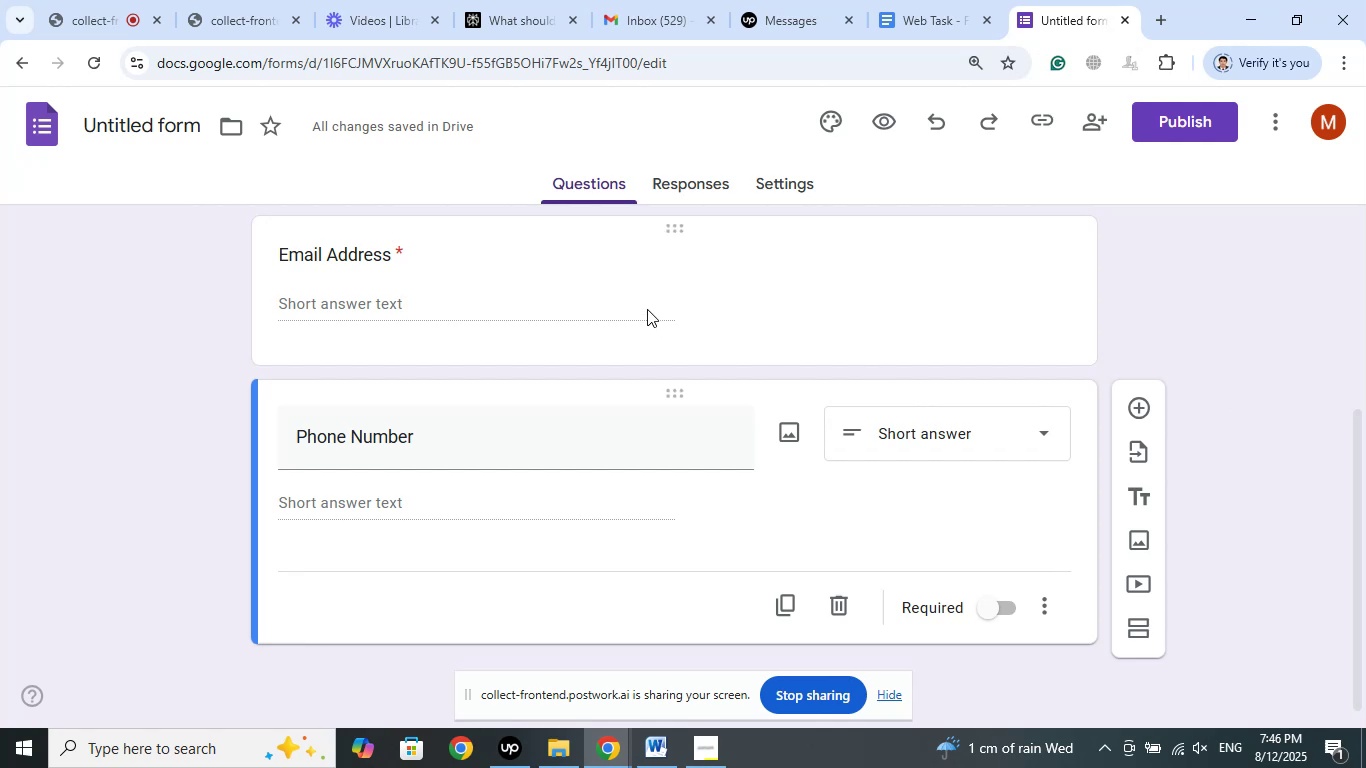 
left_click([86, 0])
 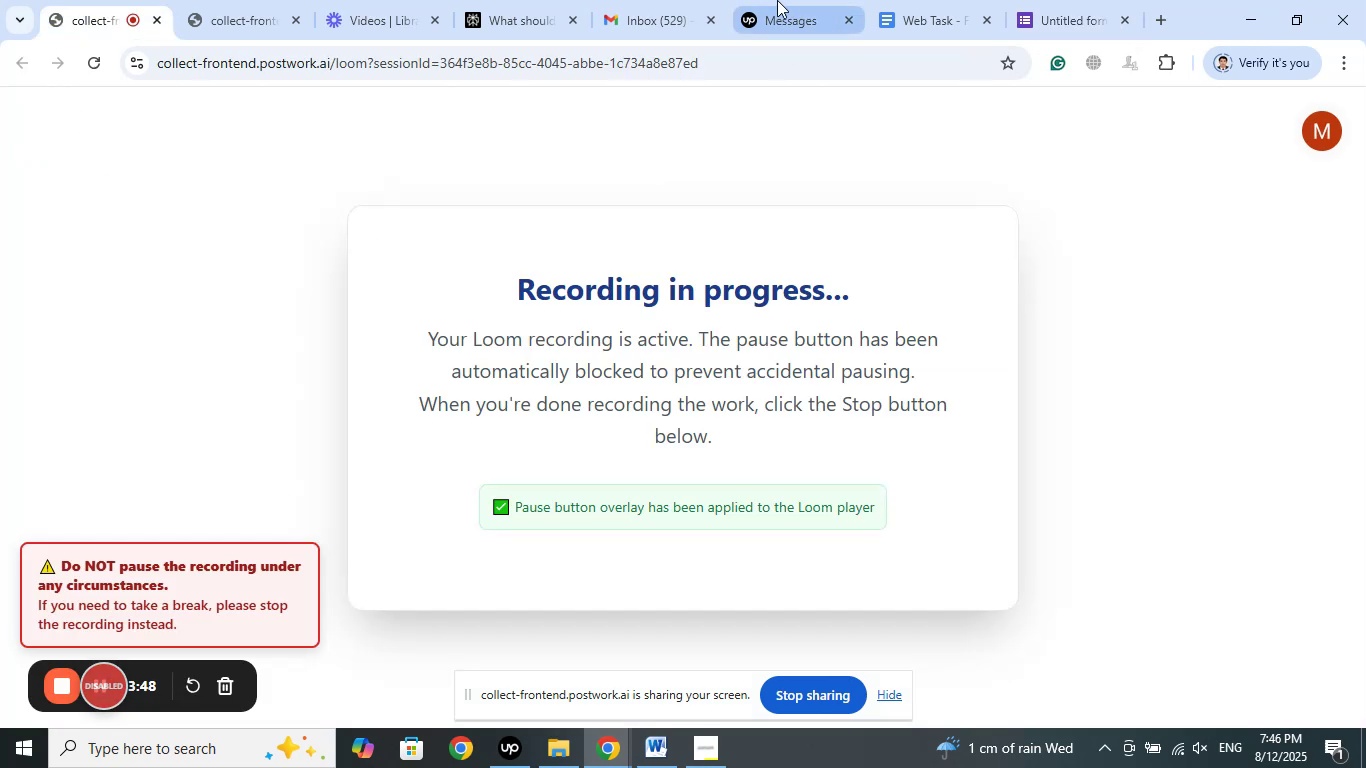 
left_click([1065, 0])
 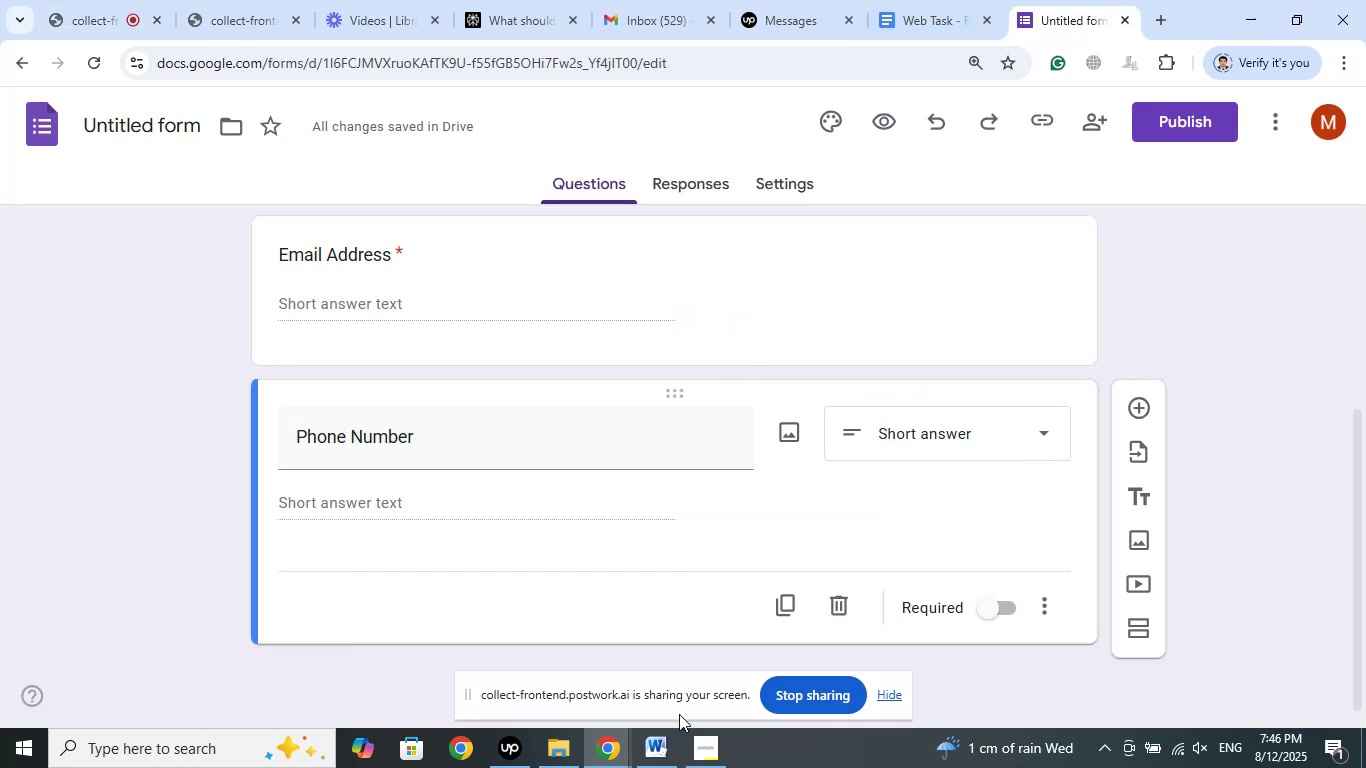 
left_click([709, 746])
 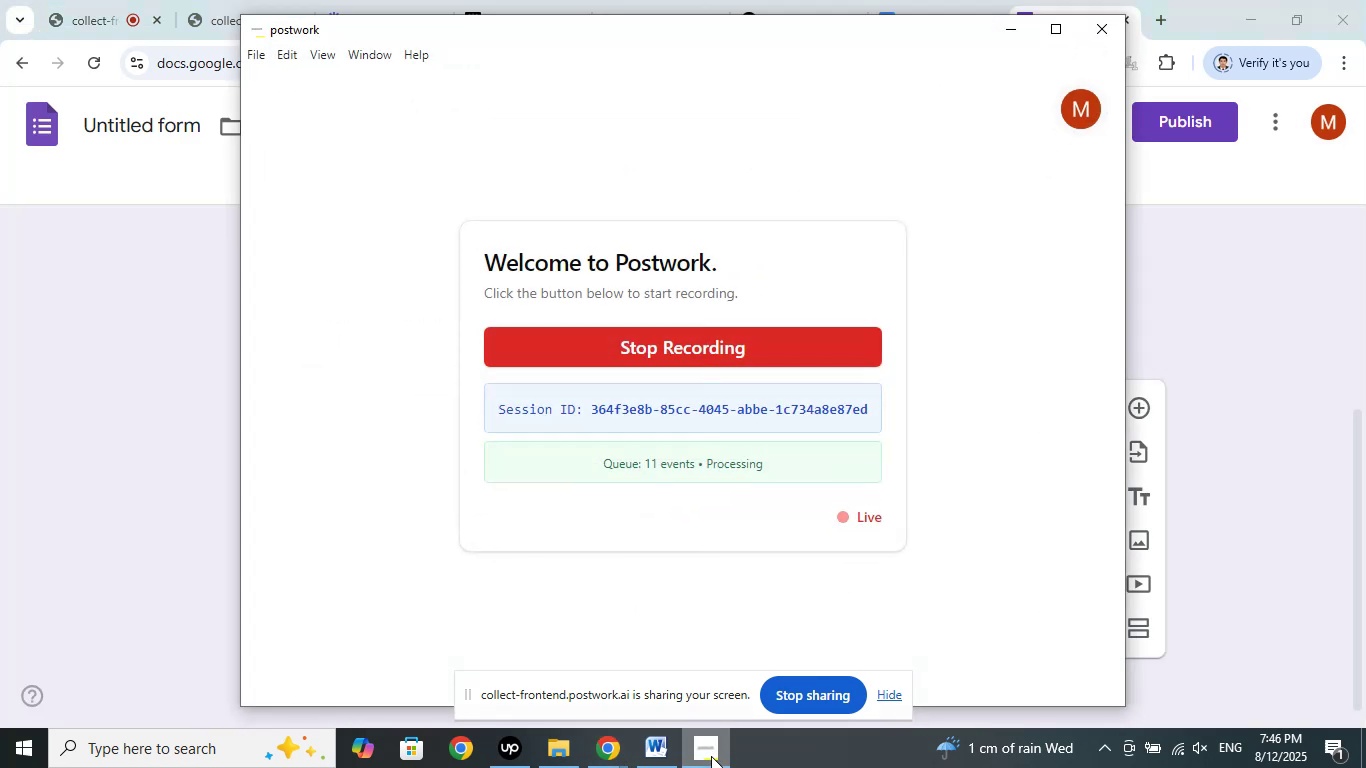 
wait(6.25)
 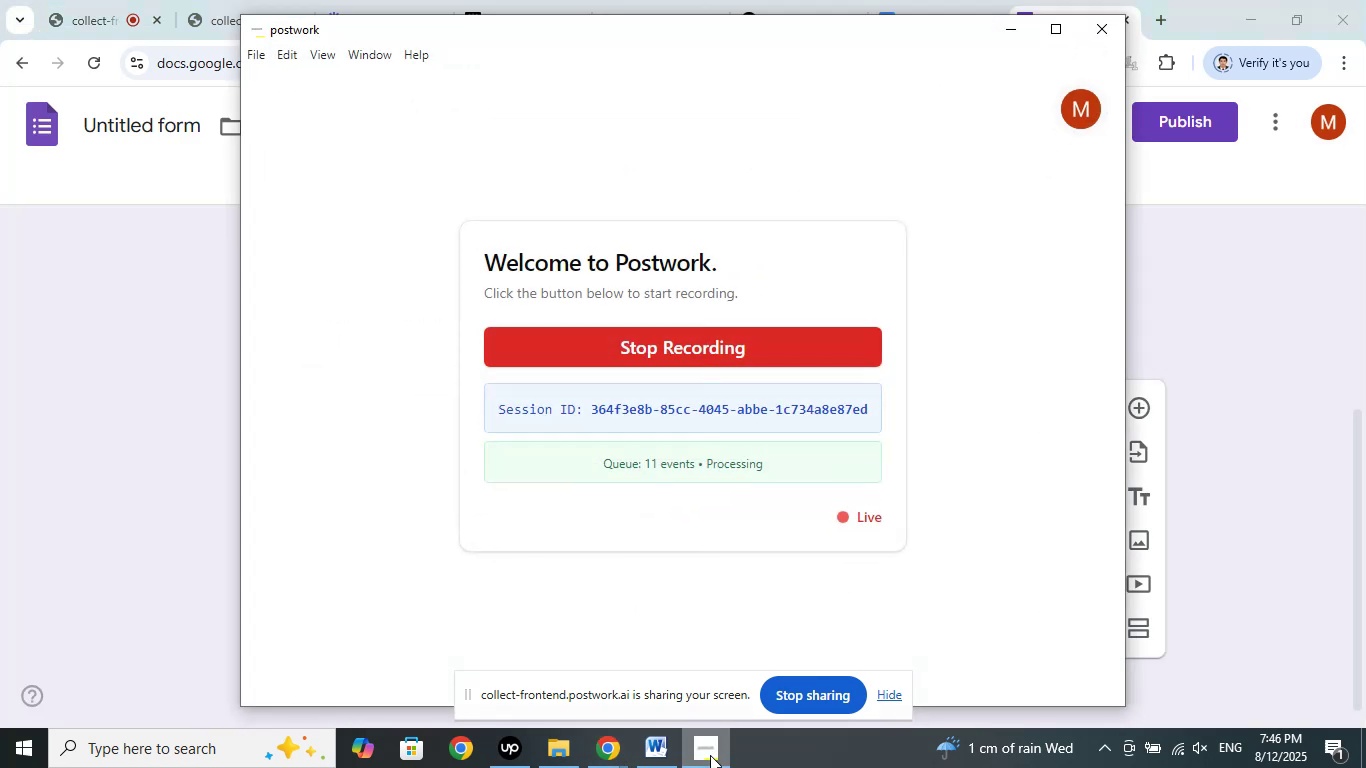 
left_click([1009, 35])
 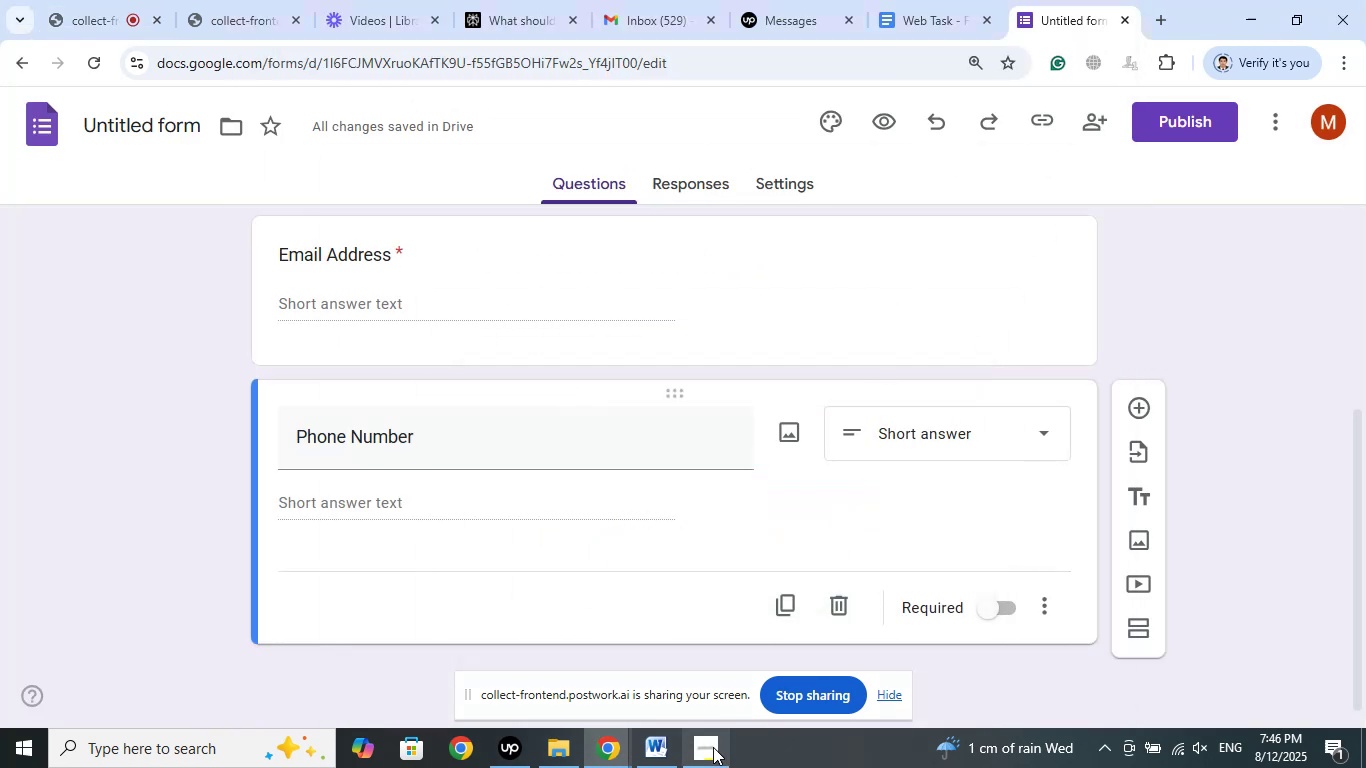 
left_click_drag(start_coordinate=[709, 748], to_coordinate=[503, 753])
 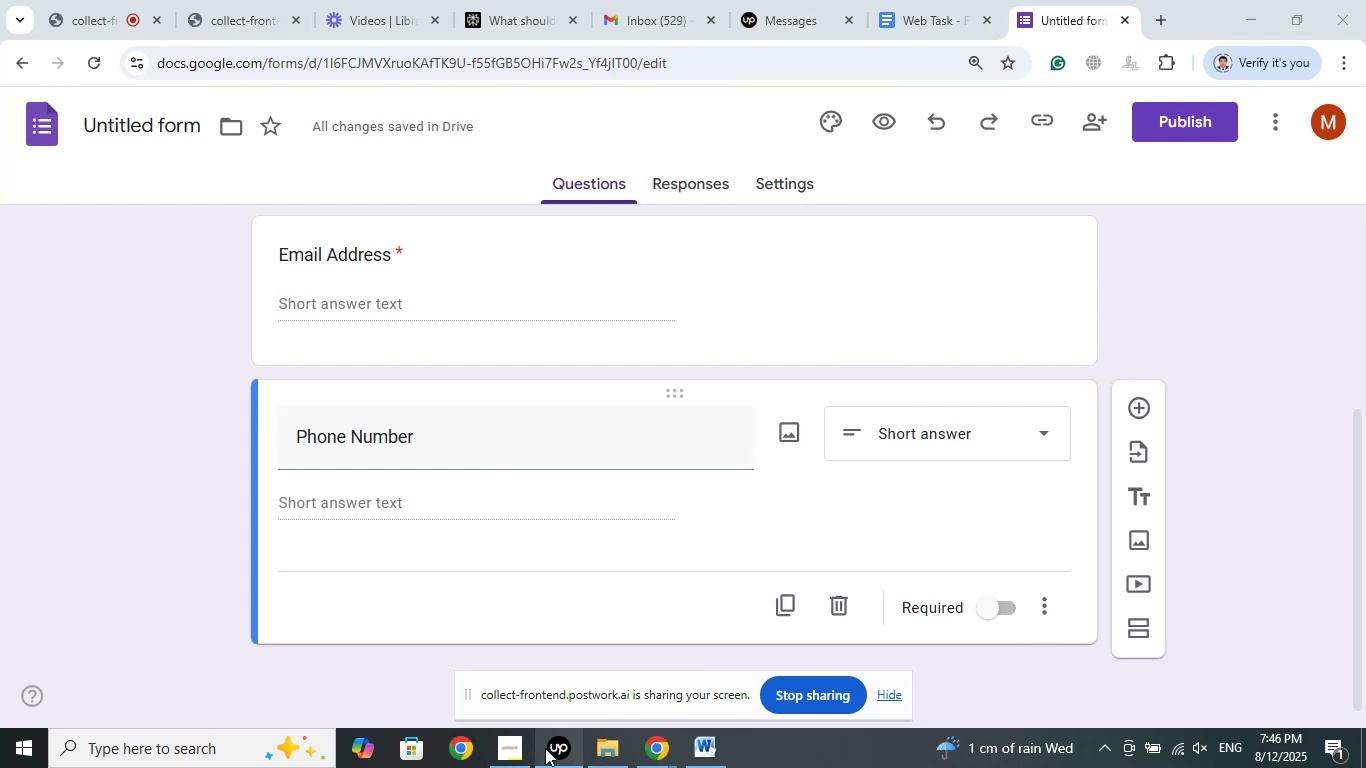 
left_click([551, 750])
 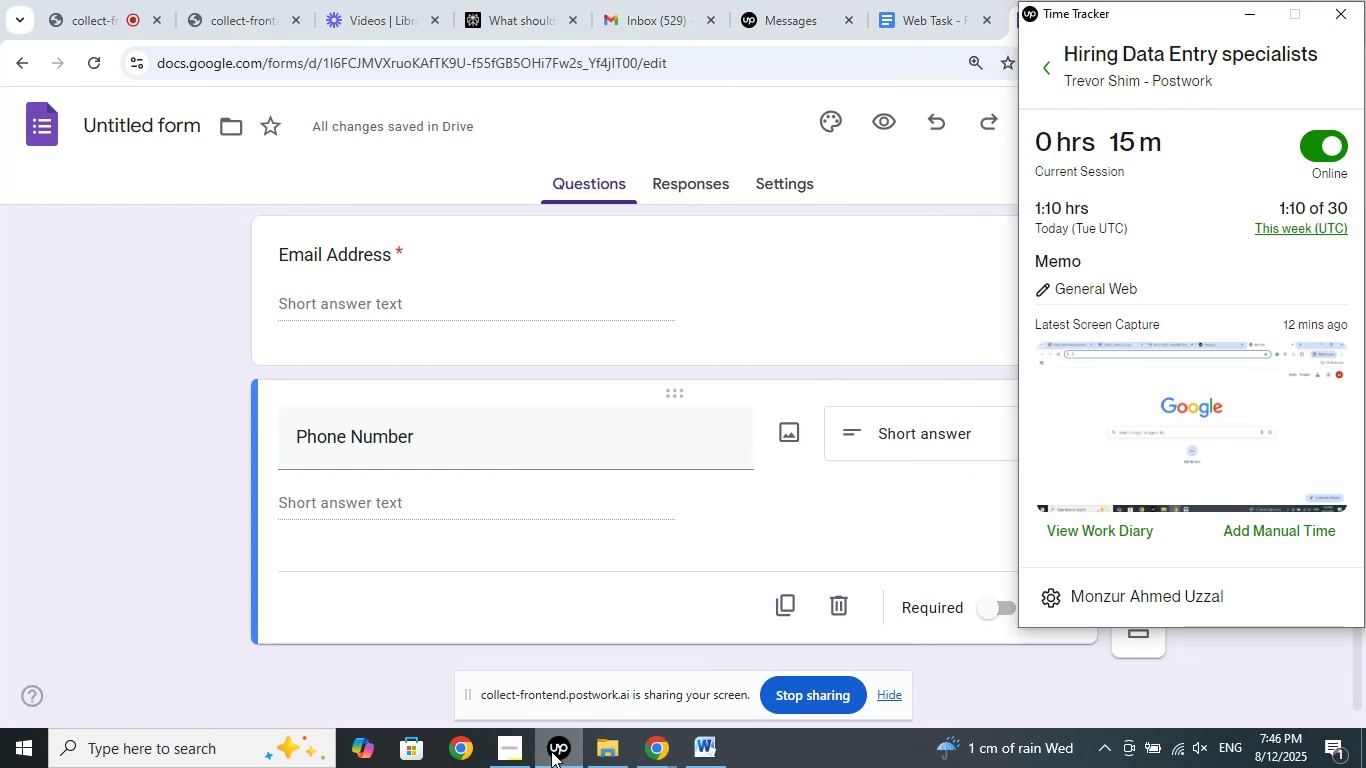 
left_click([551, 751])
 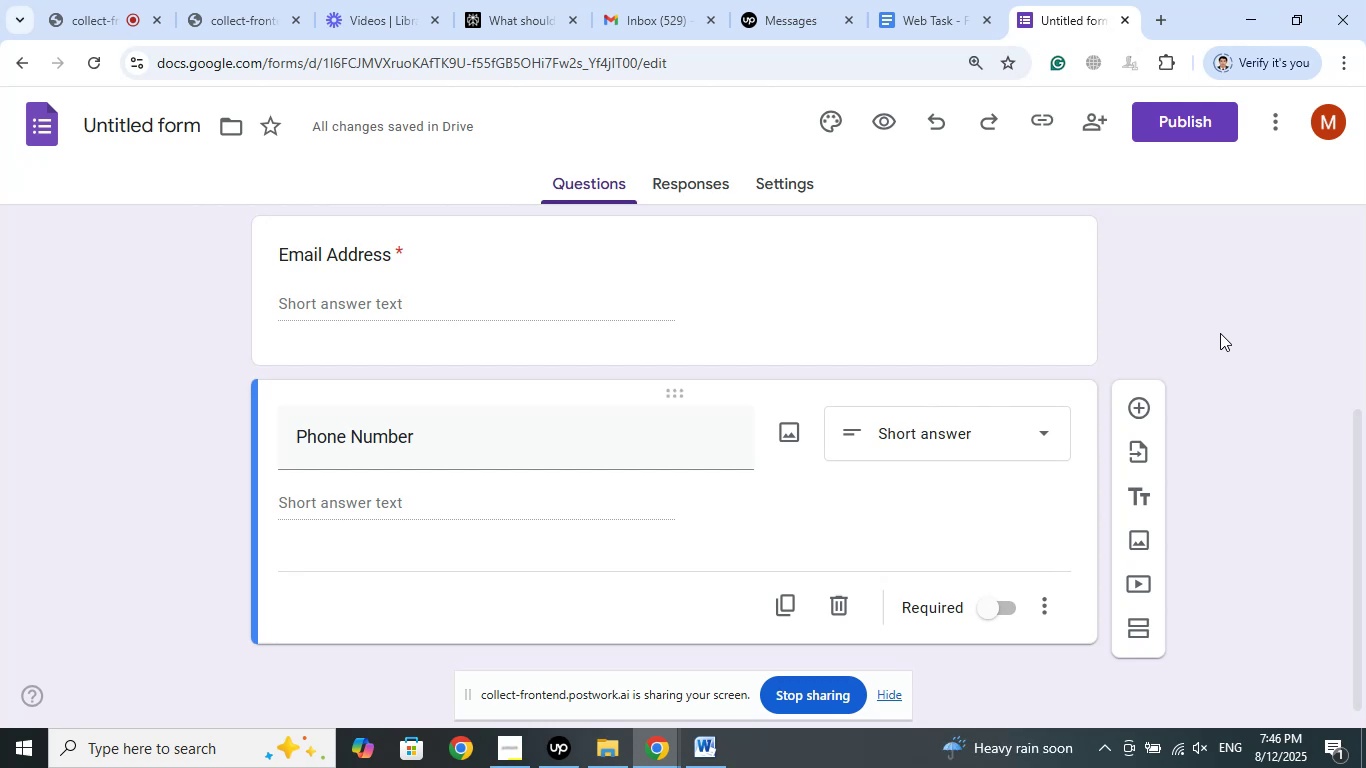 
wait(39.4)
 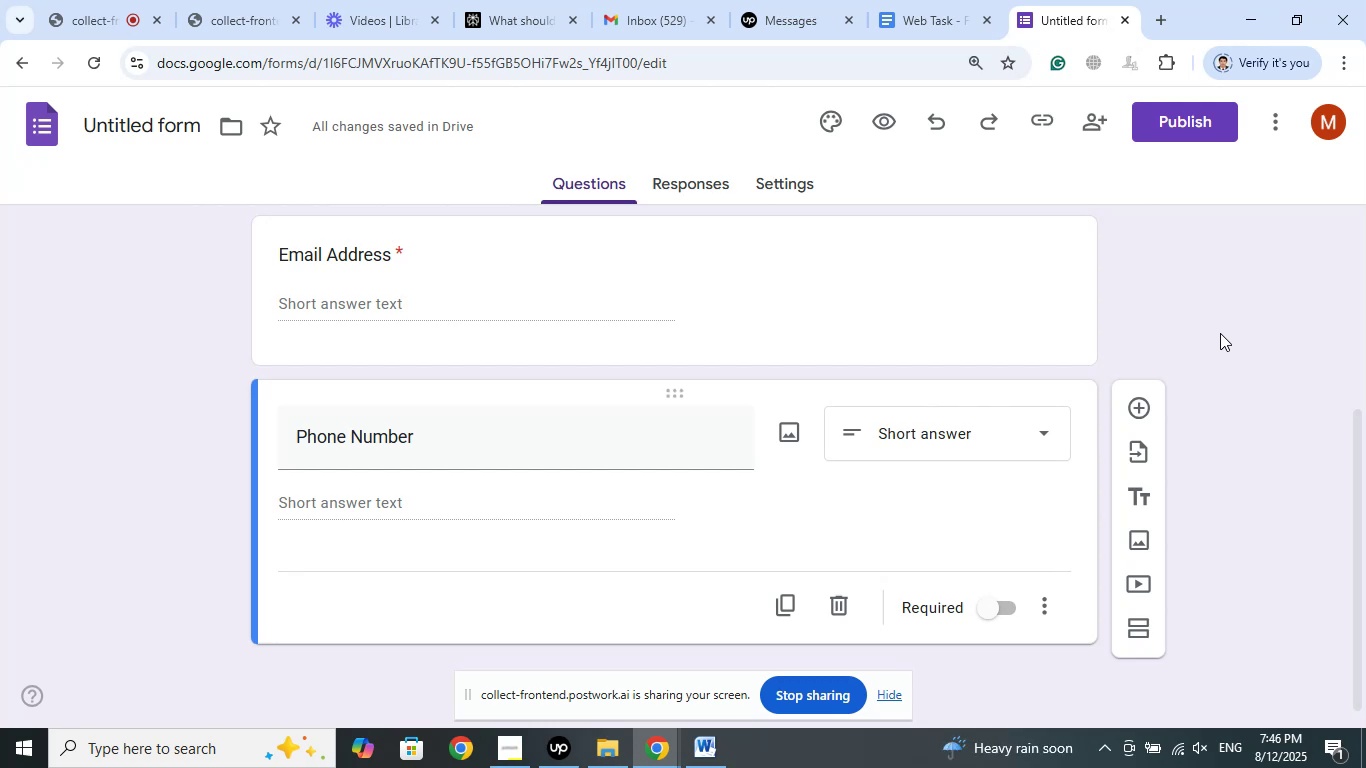 
left_click([523, 0])
 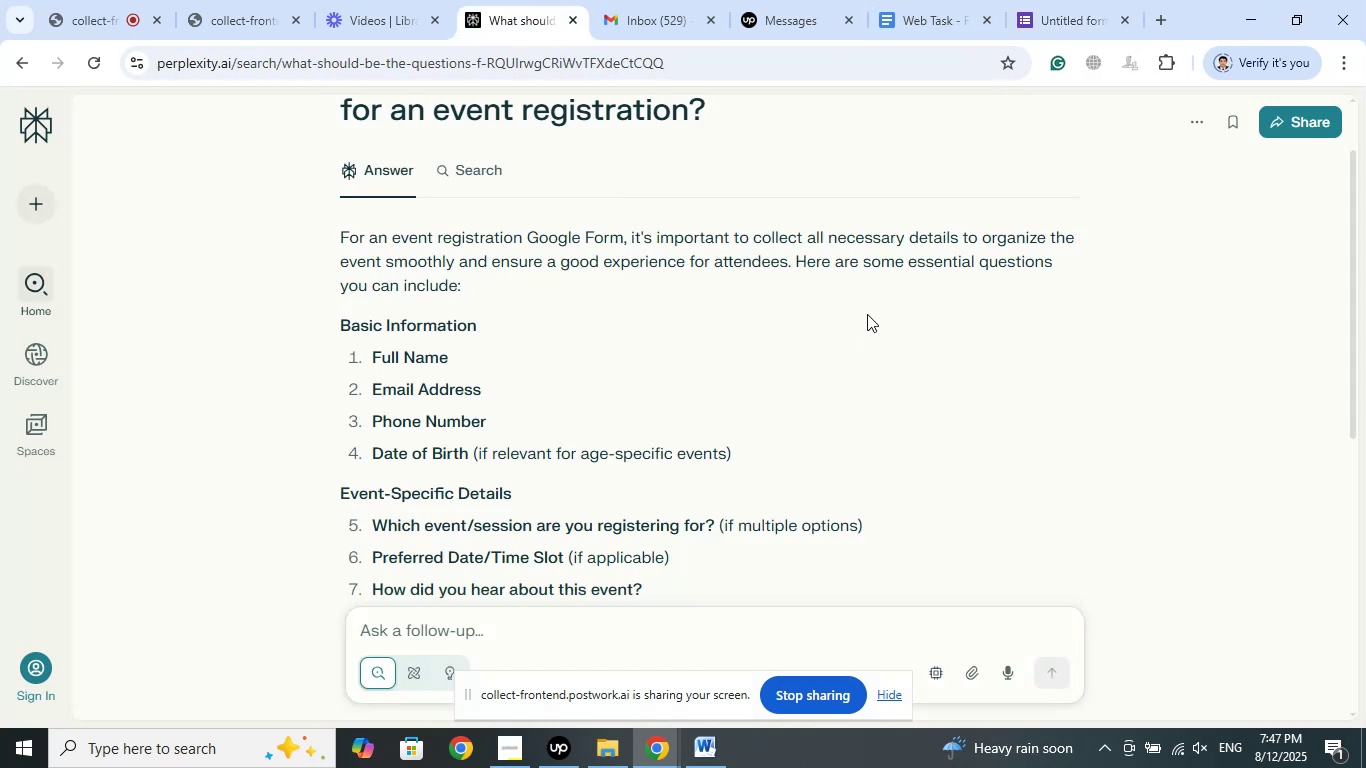 
scroll: coordinate [868, 314], scroll_direction: down, amount: 1.0
 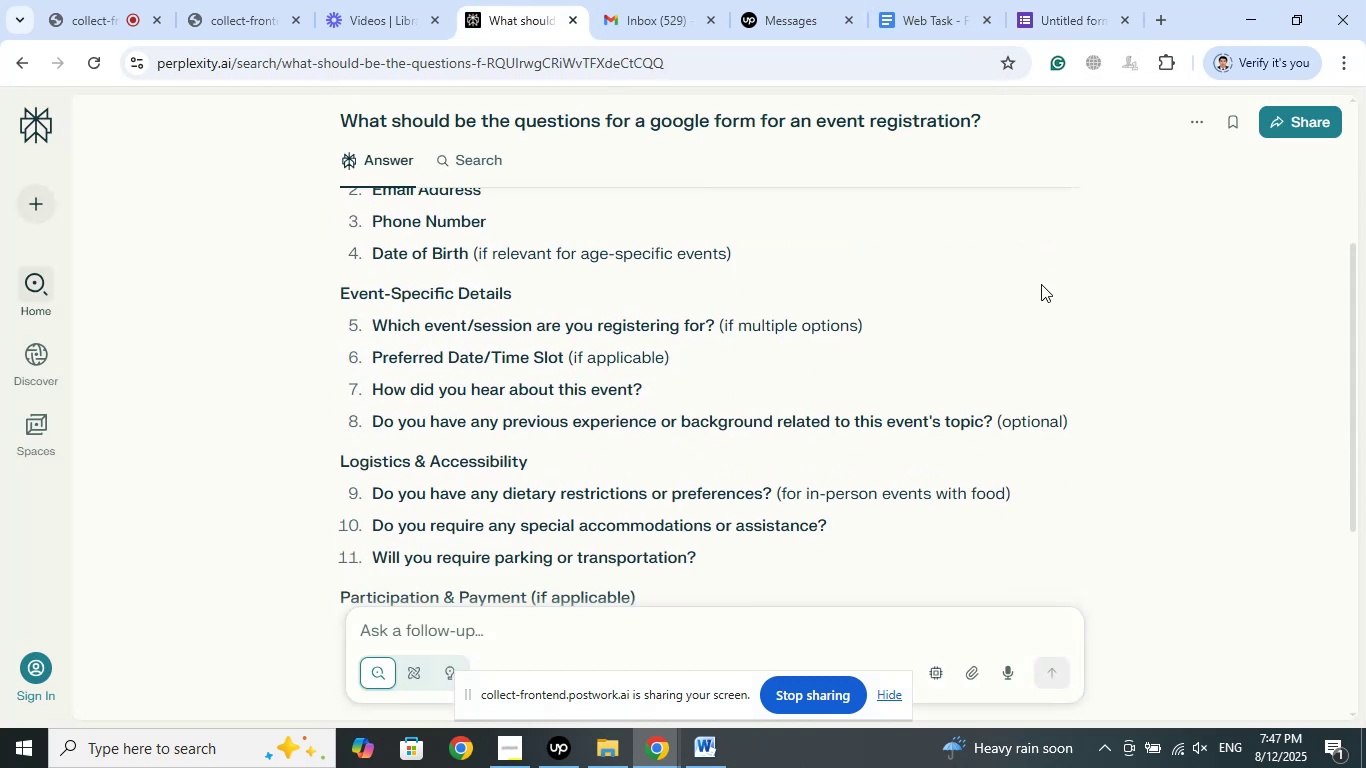 
wait(8.51)
 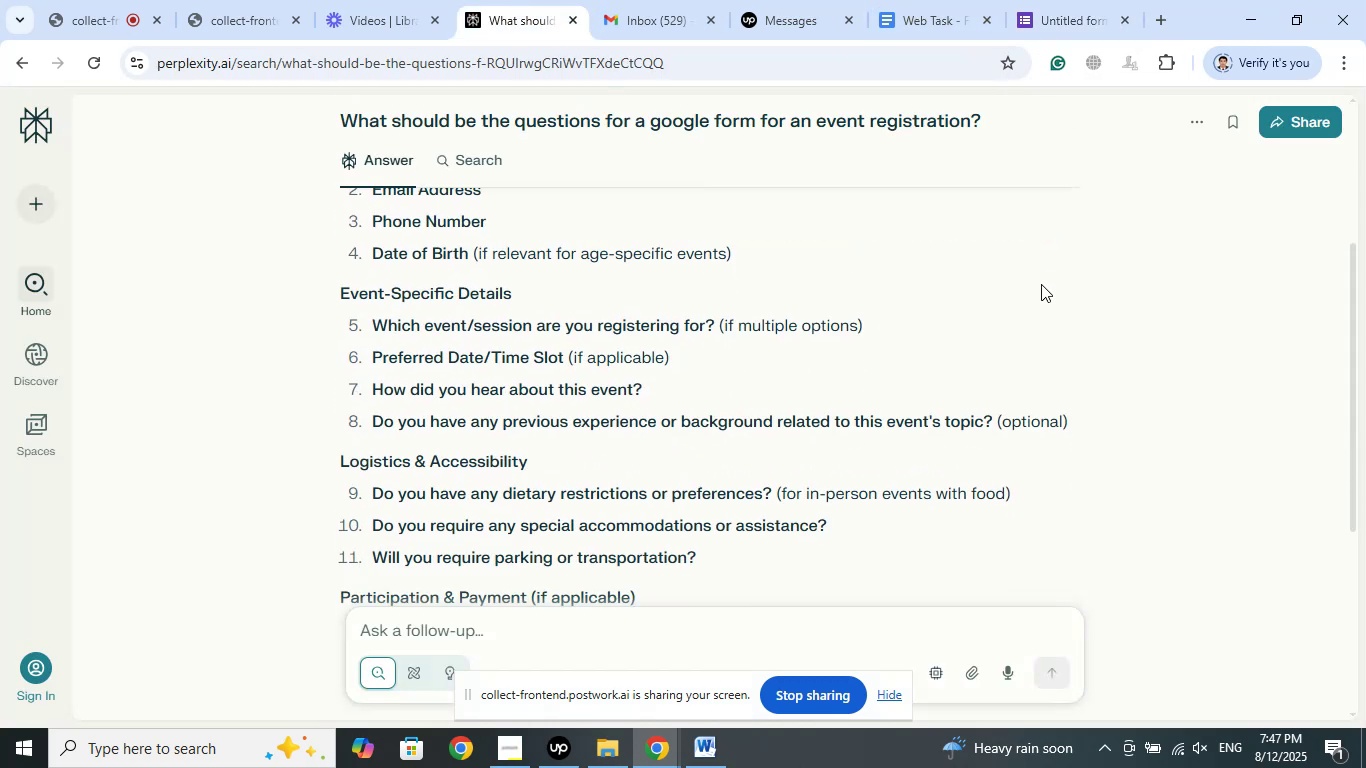 
left_click([1070, 0])
 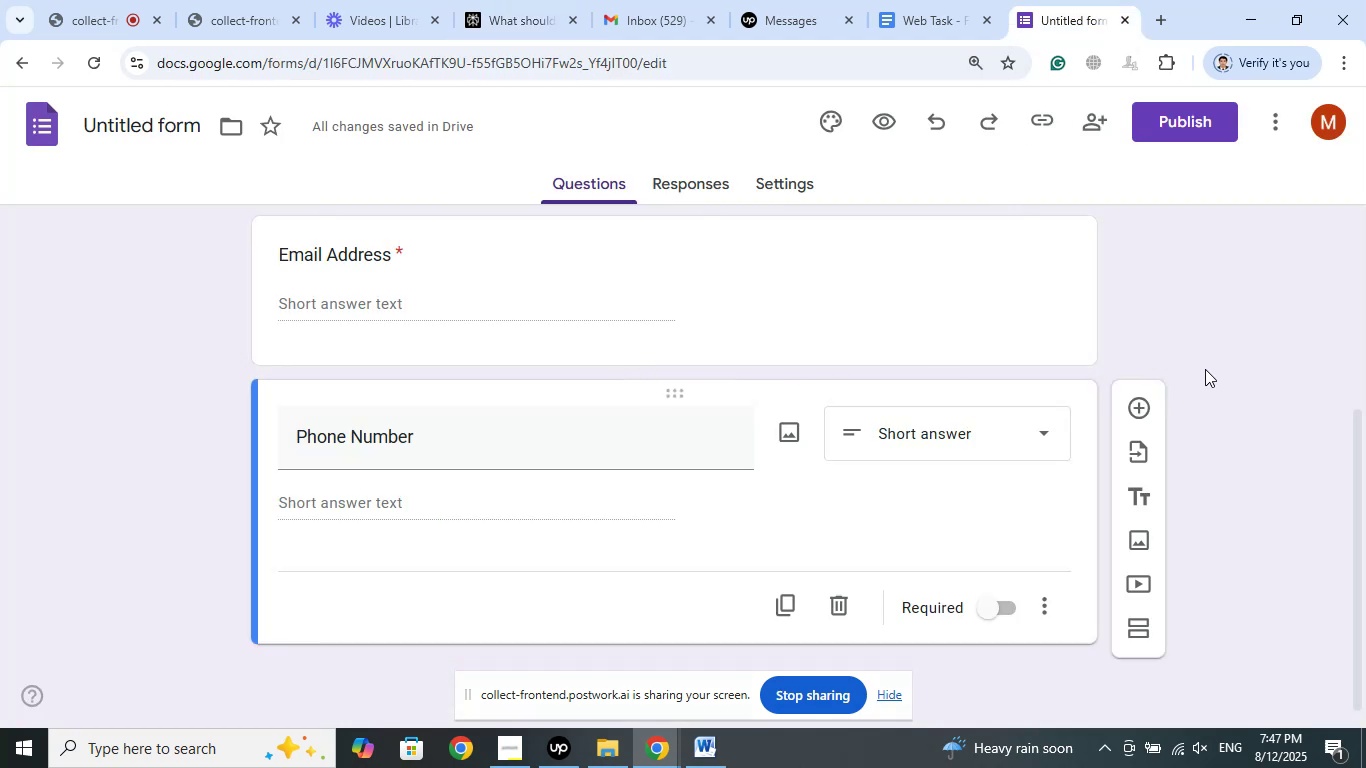 
wait(10.34)
 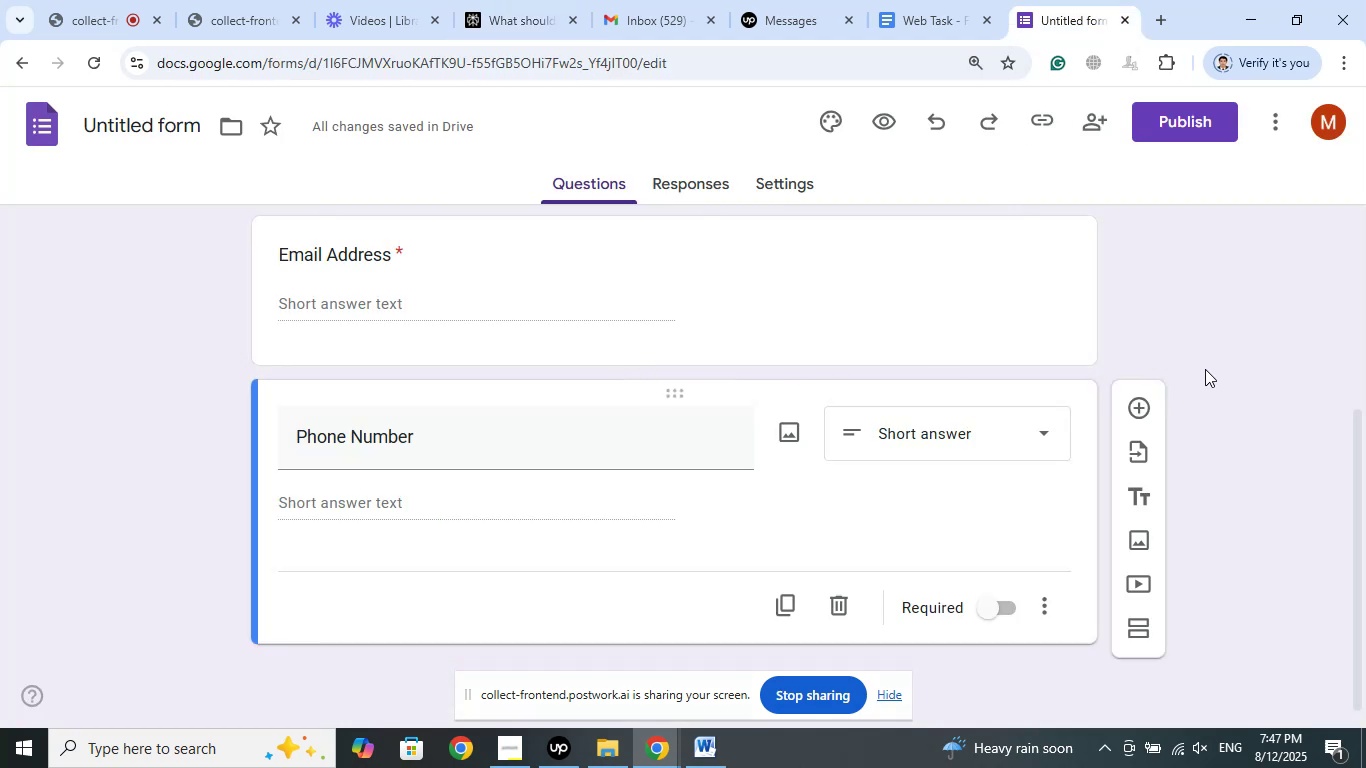 
left_click([1147, 413])
 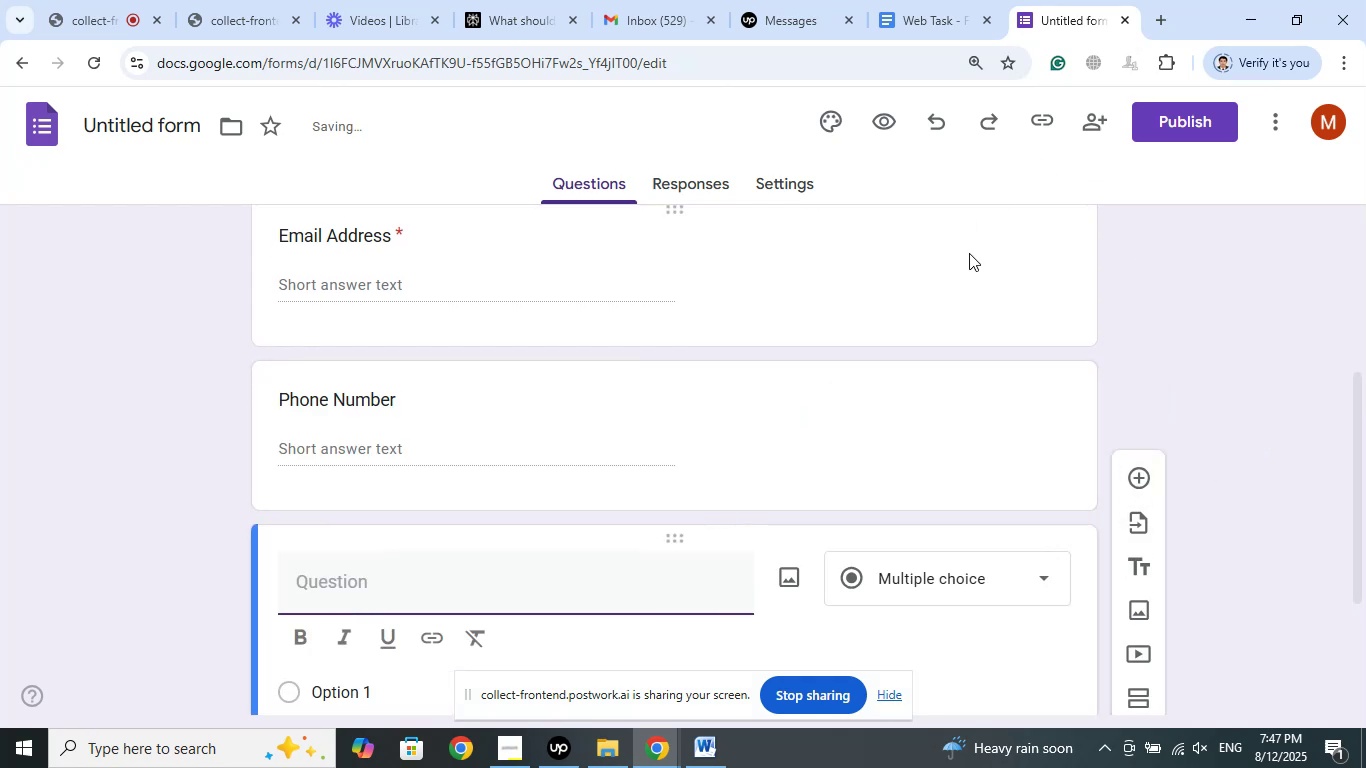 
left_click([522, 0])
 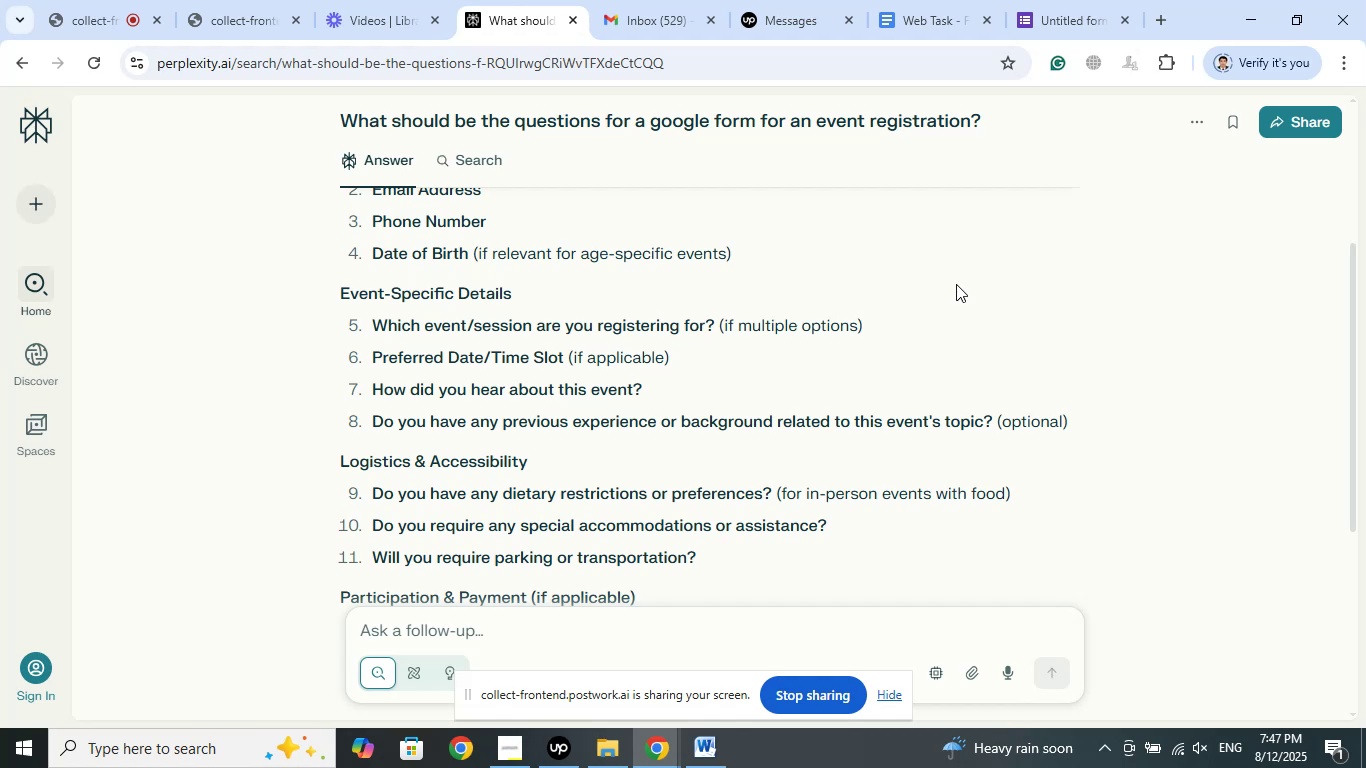 
wait(29.54)
 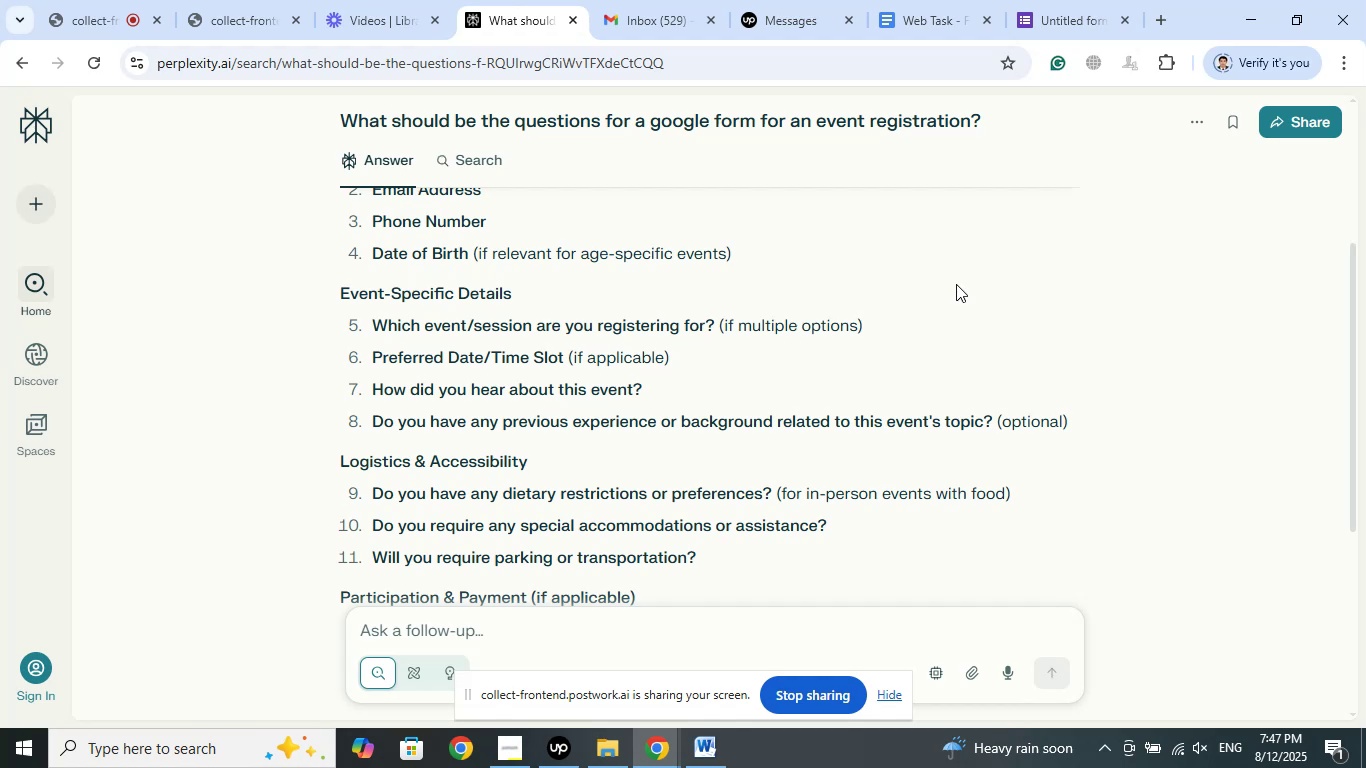 
scroll: coordinate [965, 285], scroll_direction: down, amount: 3.0
 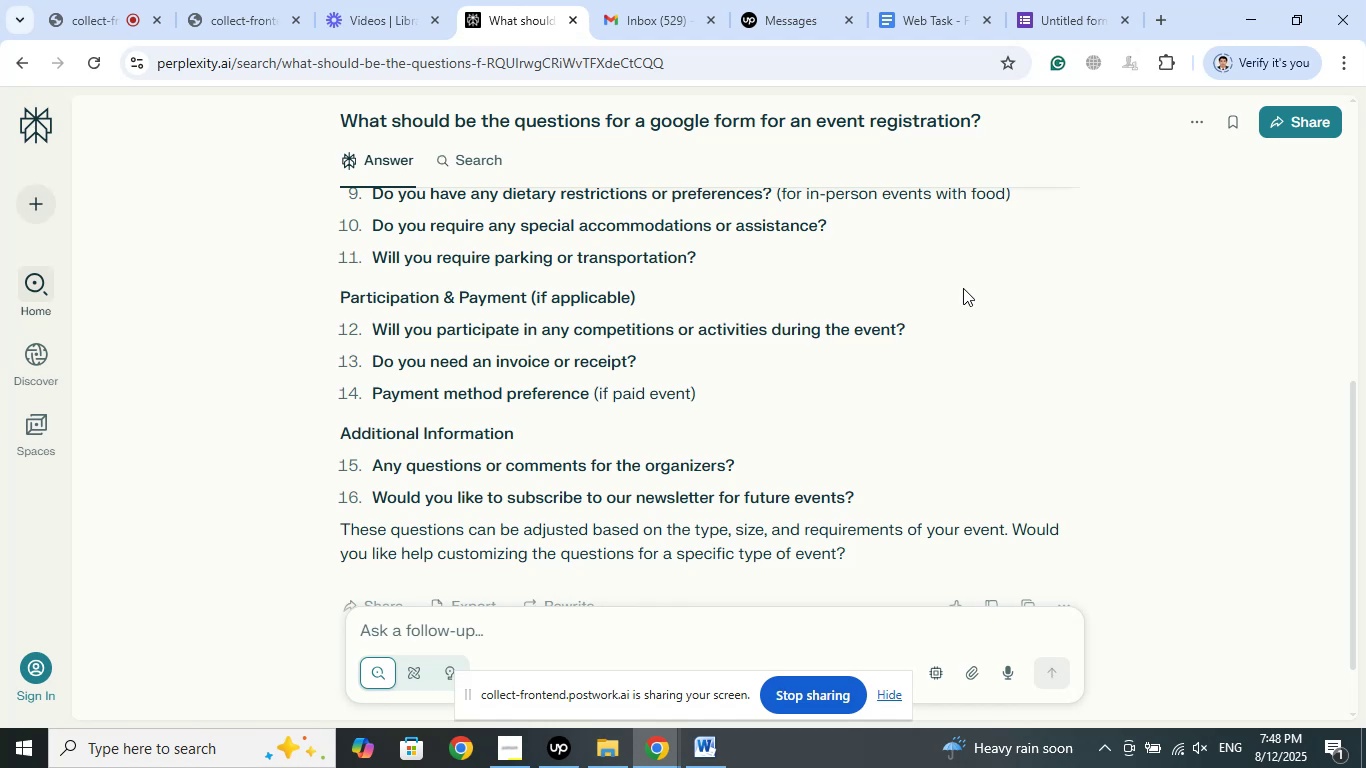 
wait(7.11)
 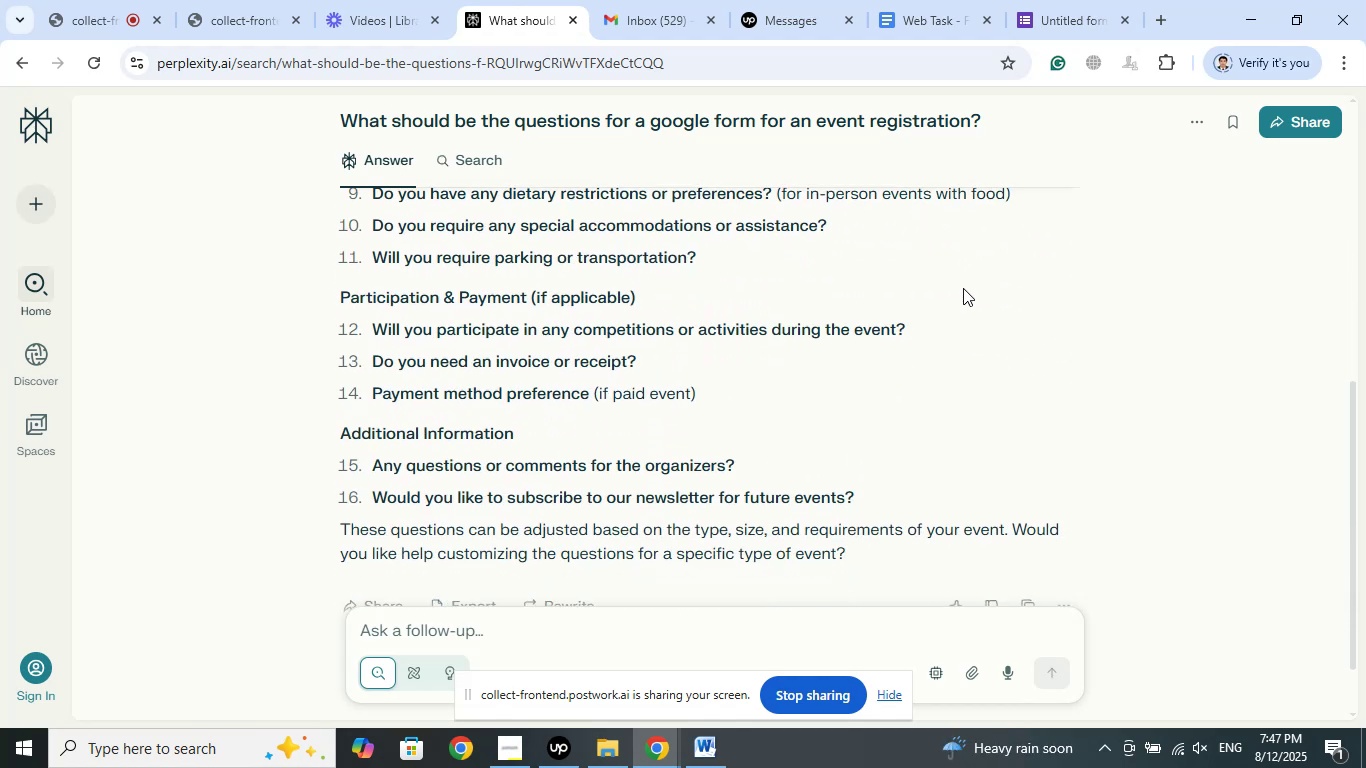 
left_click([1055, 2])
 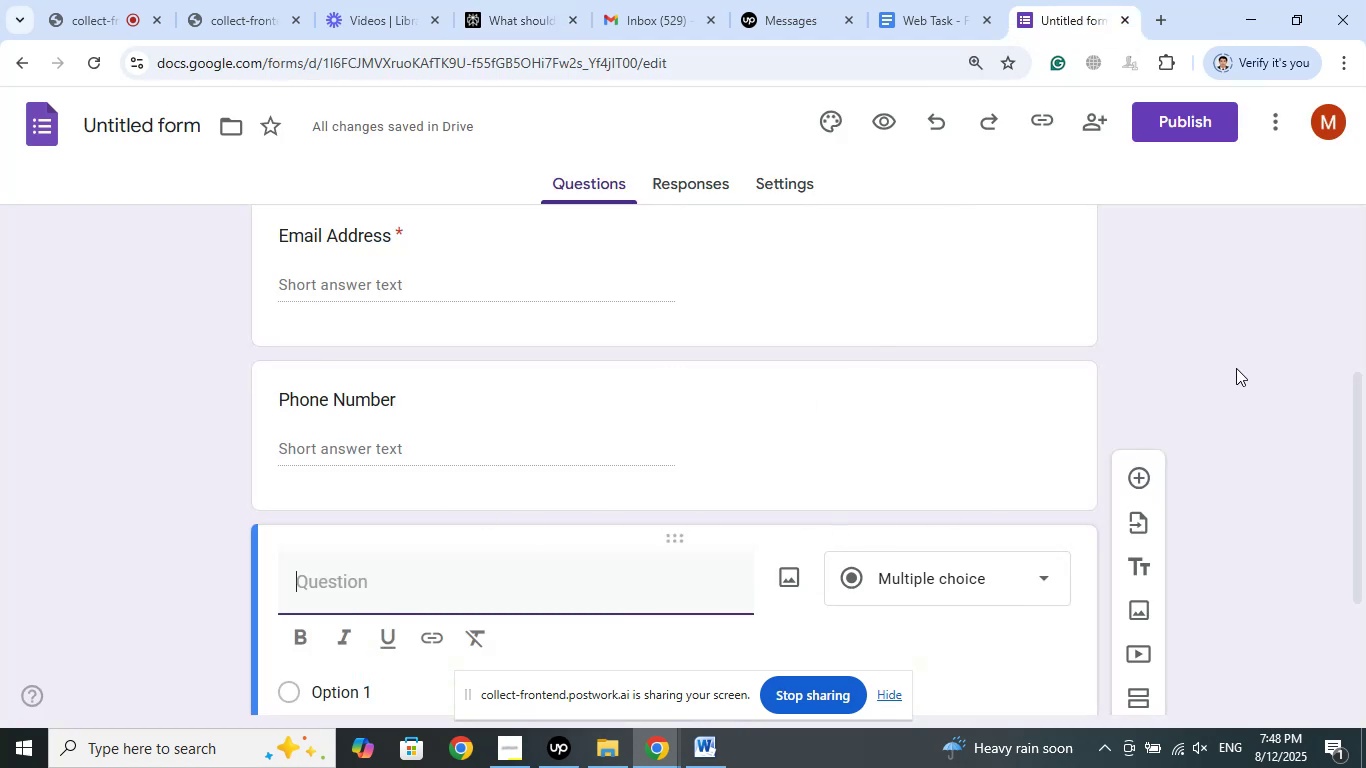 
wait(7.21)
 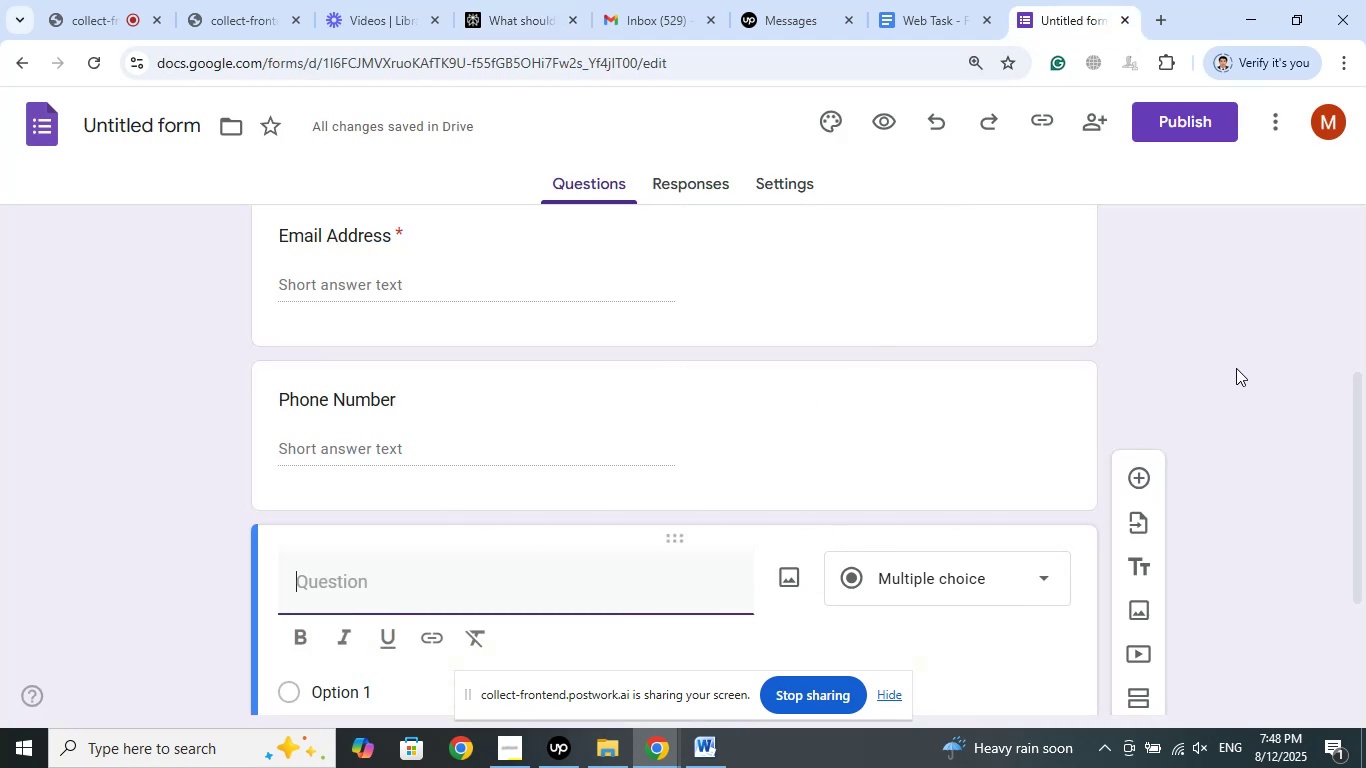 
type(Gender)
 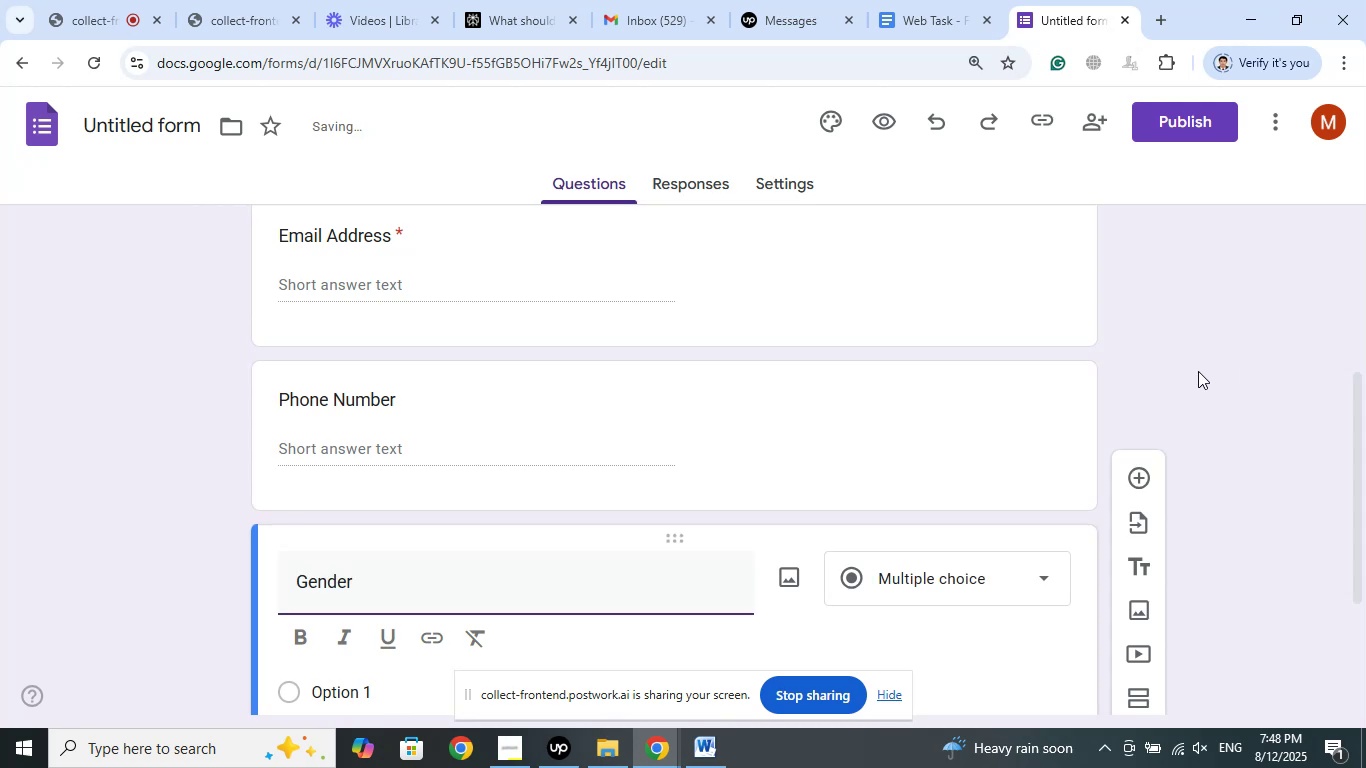 
scroll: coordinate [609, 559], scroll_direction: down, amount: 2.0
 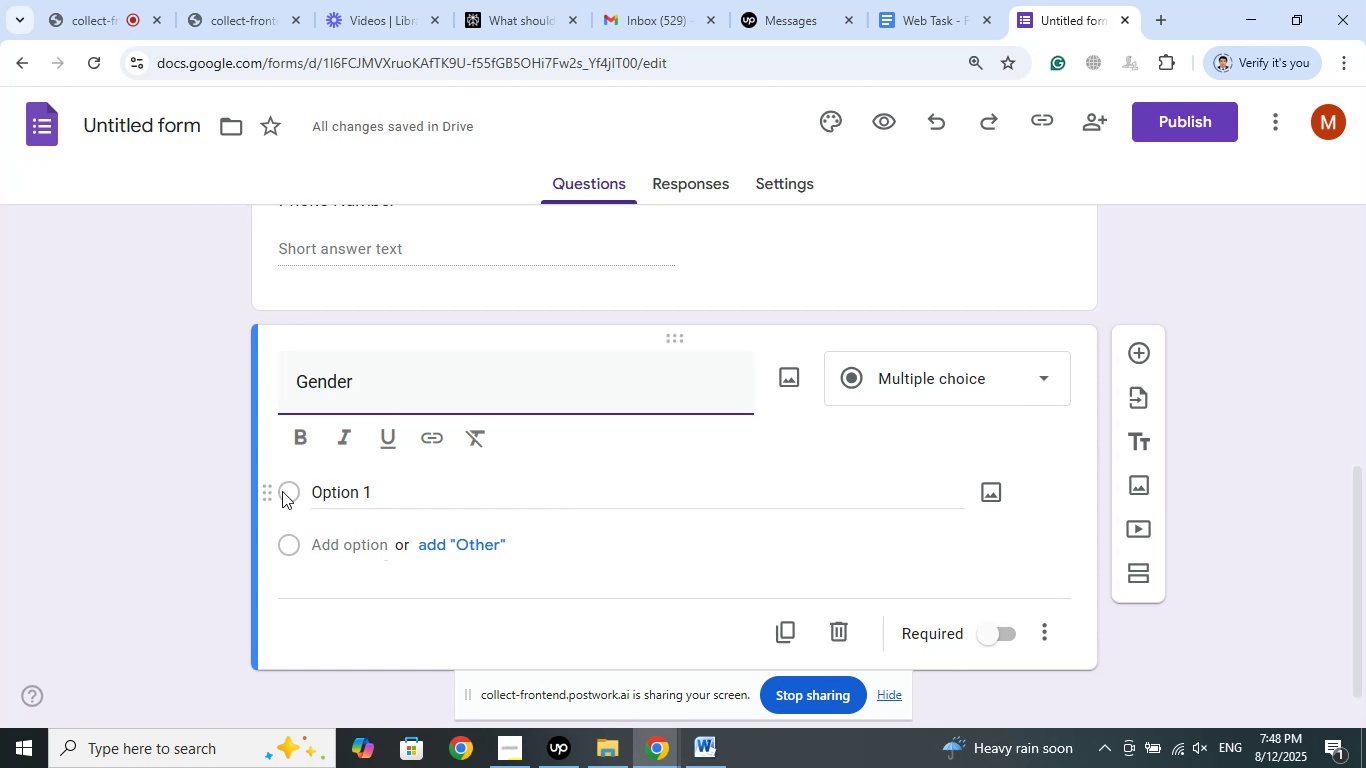 
wait(11.32)
 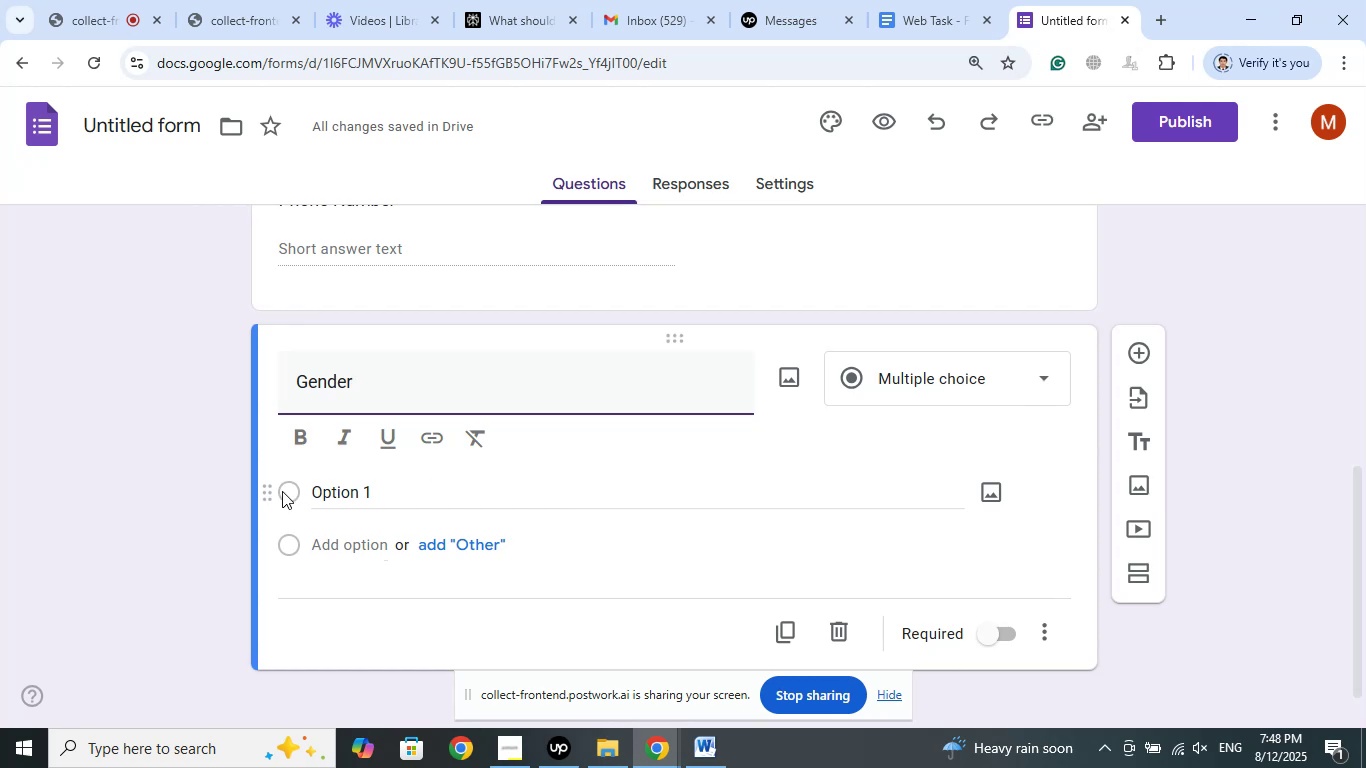 
scroll: coordinate [479, 508], scroll_direction: down, amount: 2.0
 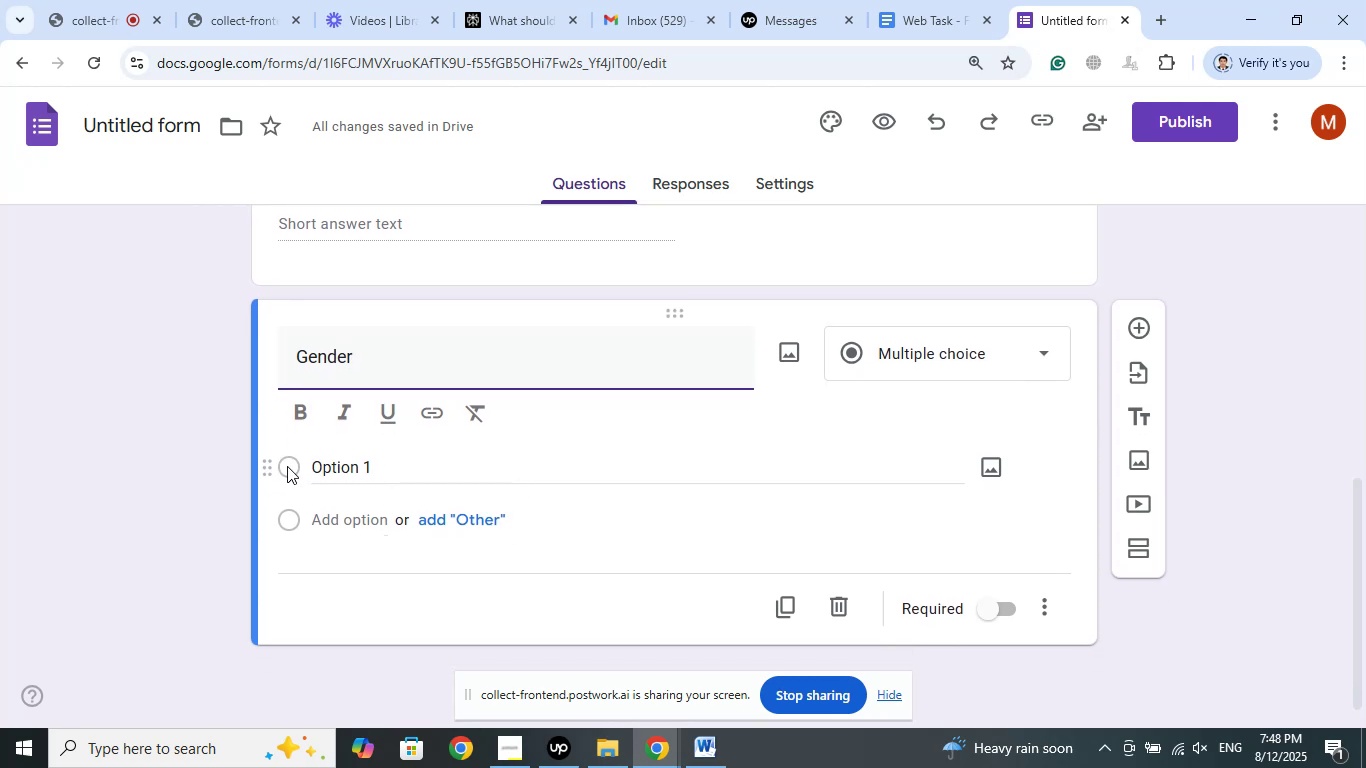 
left_click([283, 469])
 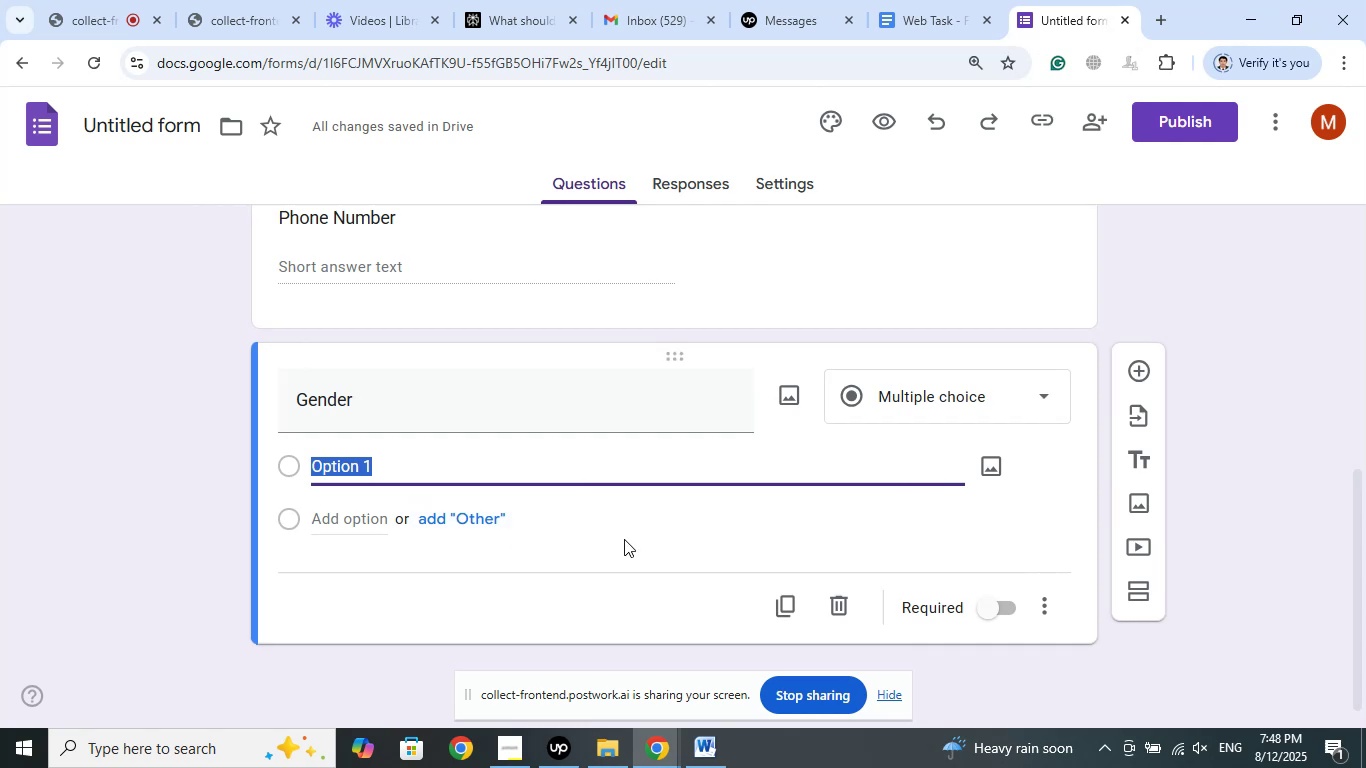 
type(Male)
 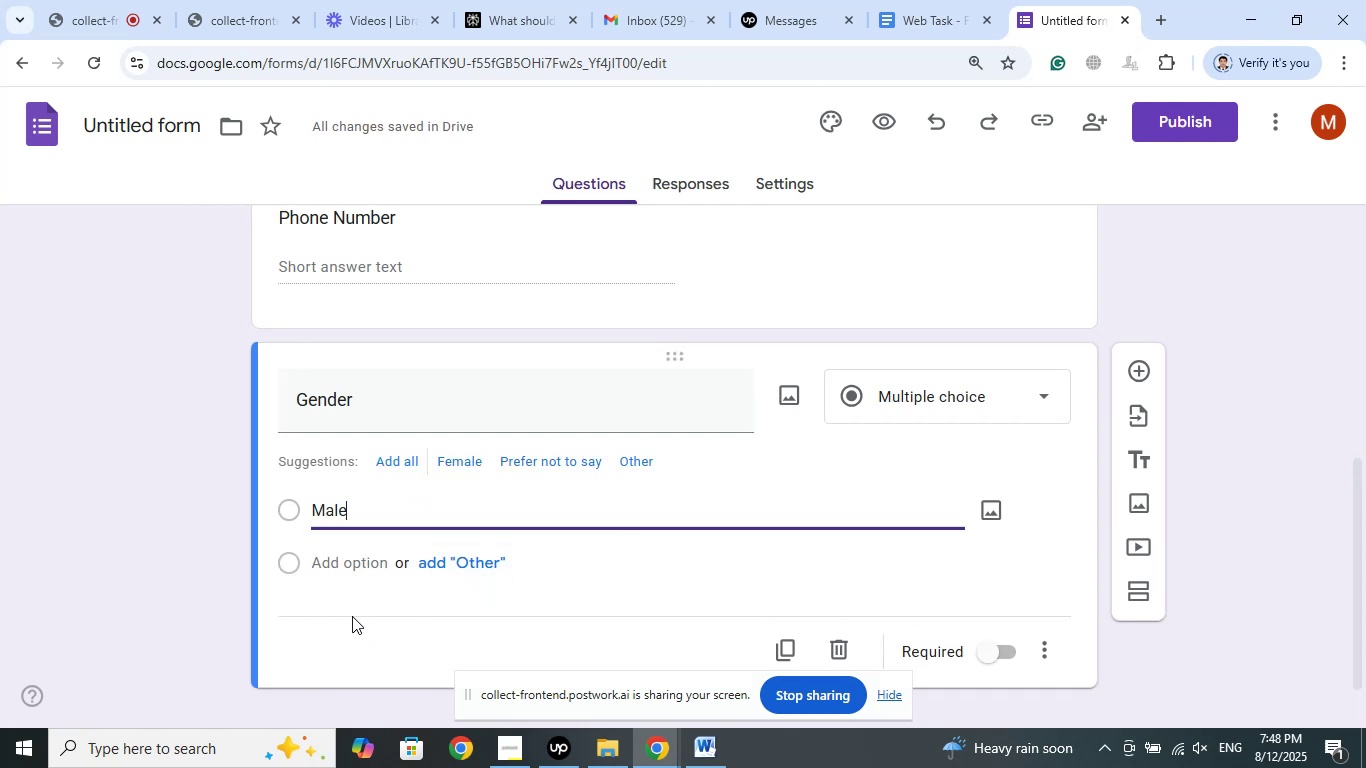 
wait(10.85)
 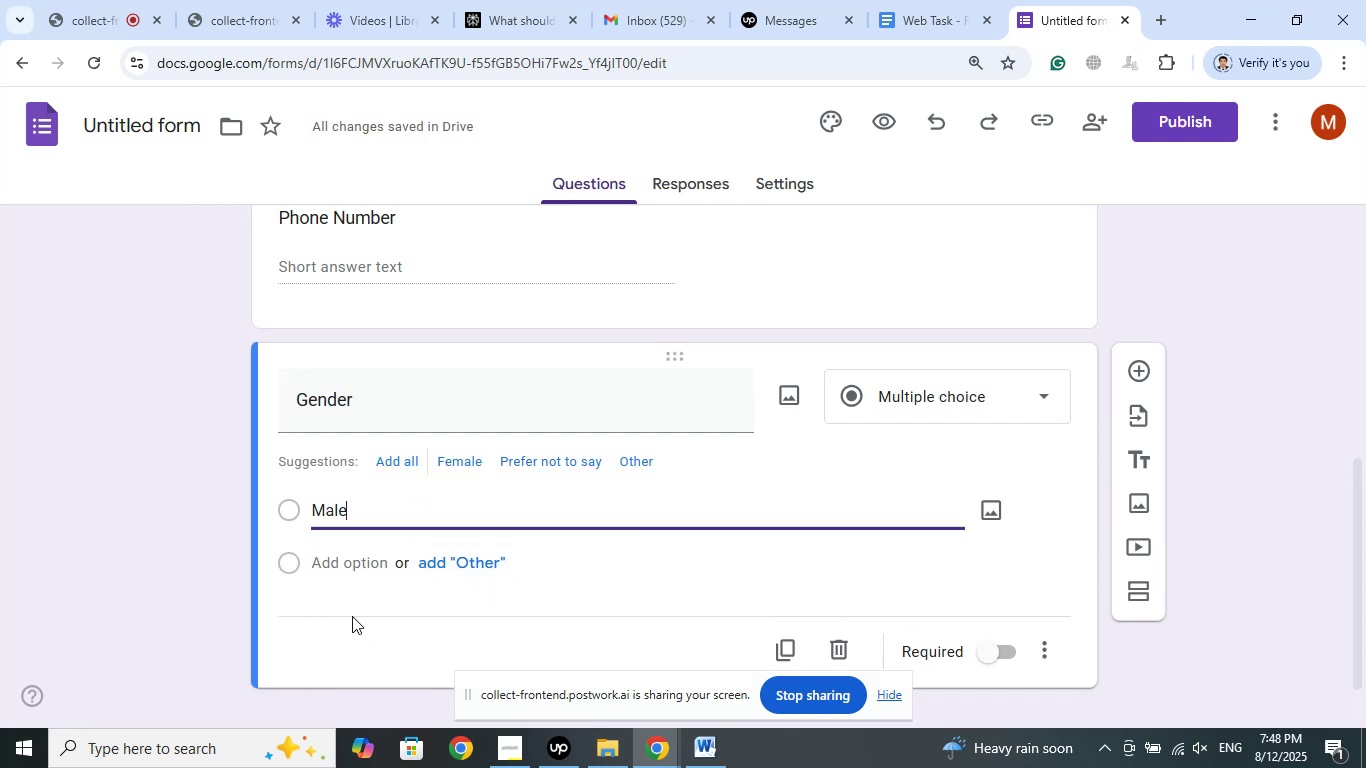 
left_click([459, 458])
 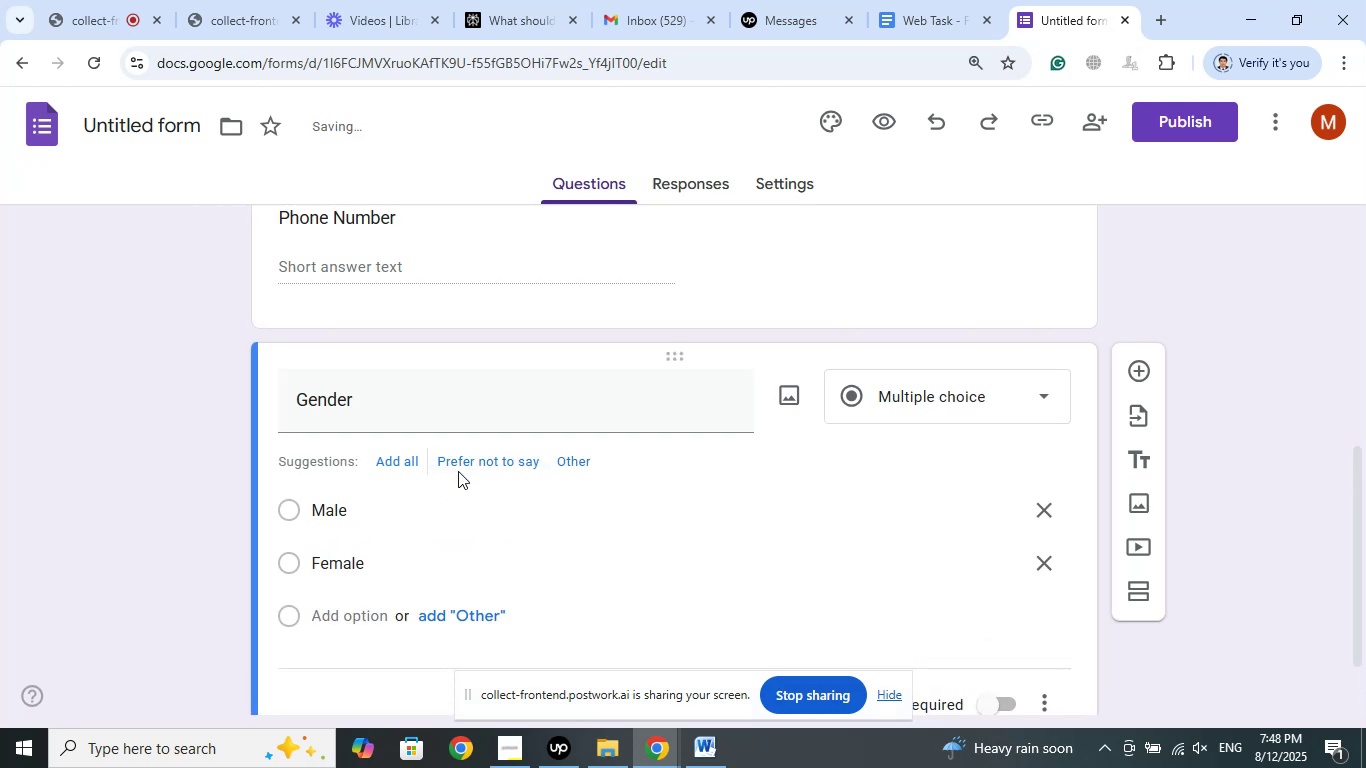 
mouse_move([1038, 596])
 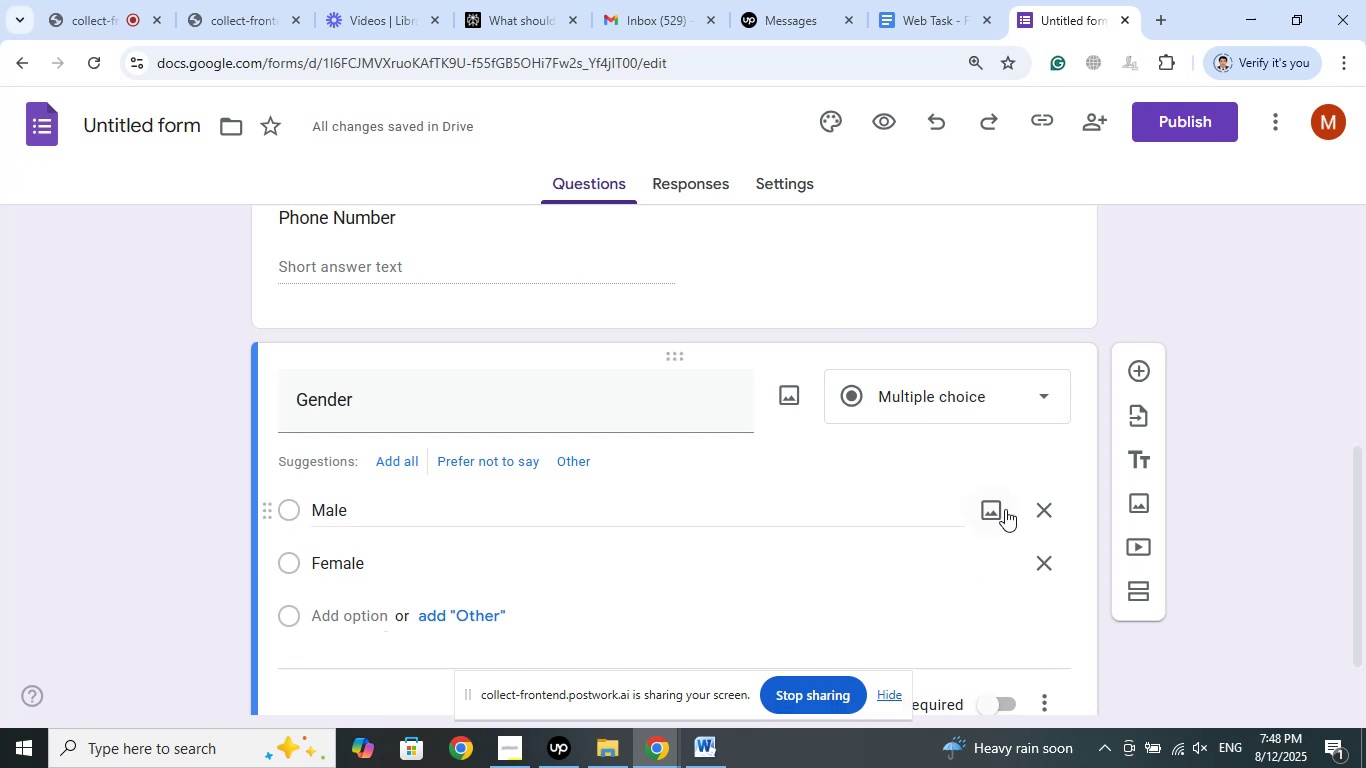 
wait(6.54)
 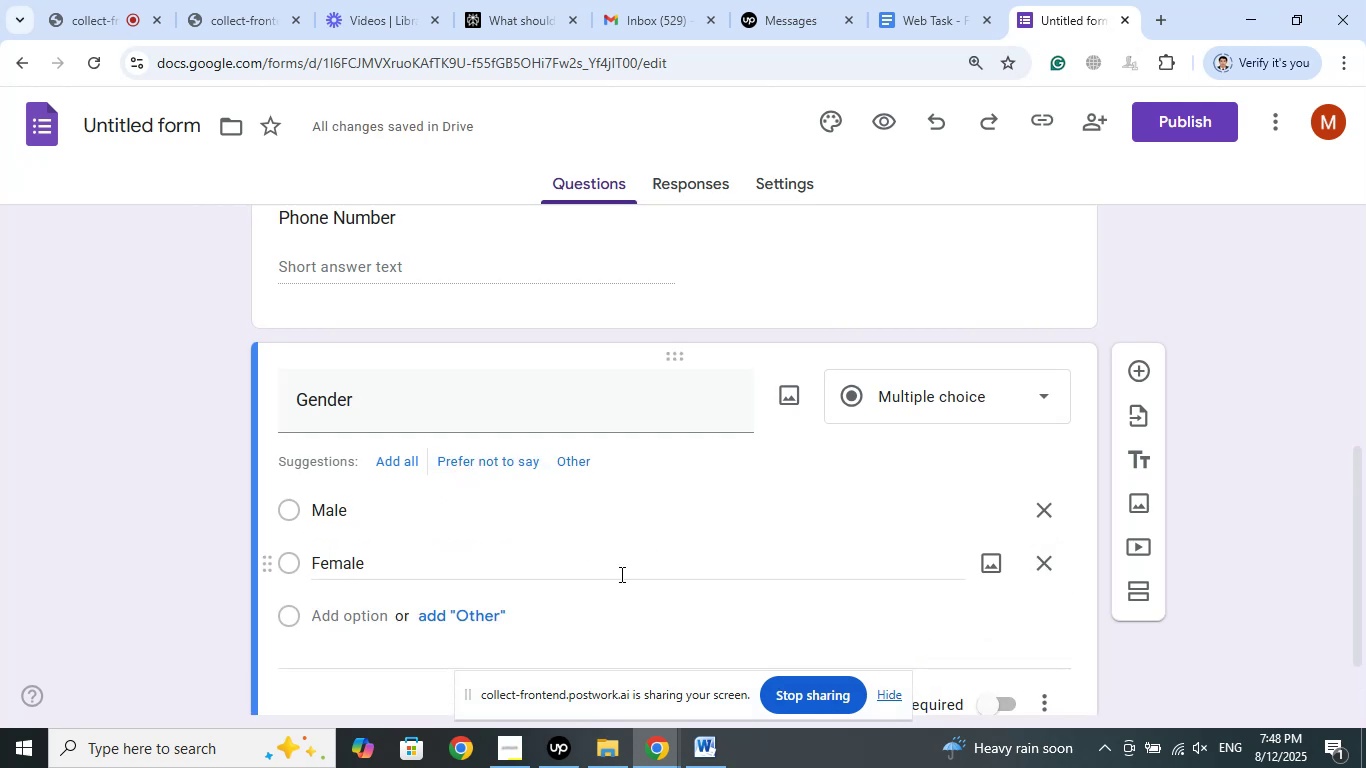 
scroll: coordinate [705, 457], scroll_direction: down, amount: 2.0
 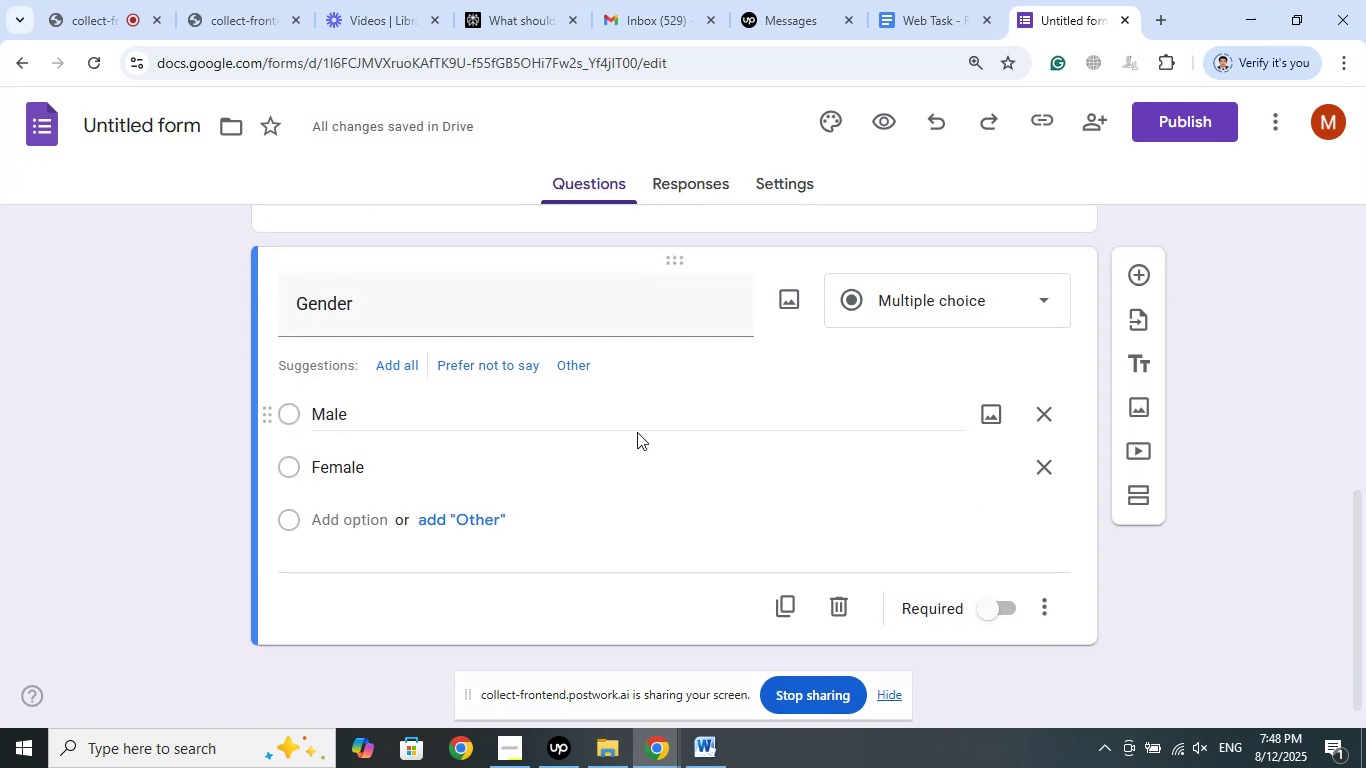 
scroll: coordinate [635, 432], scroll_direction: up, amount: 2.0
 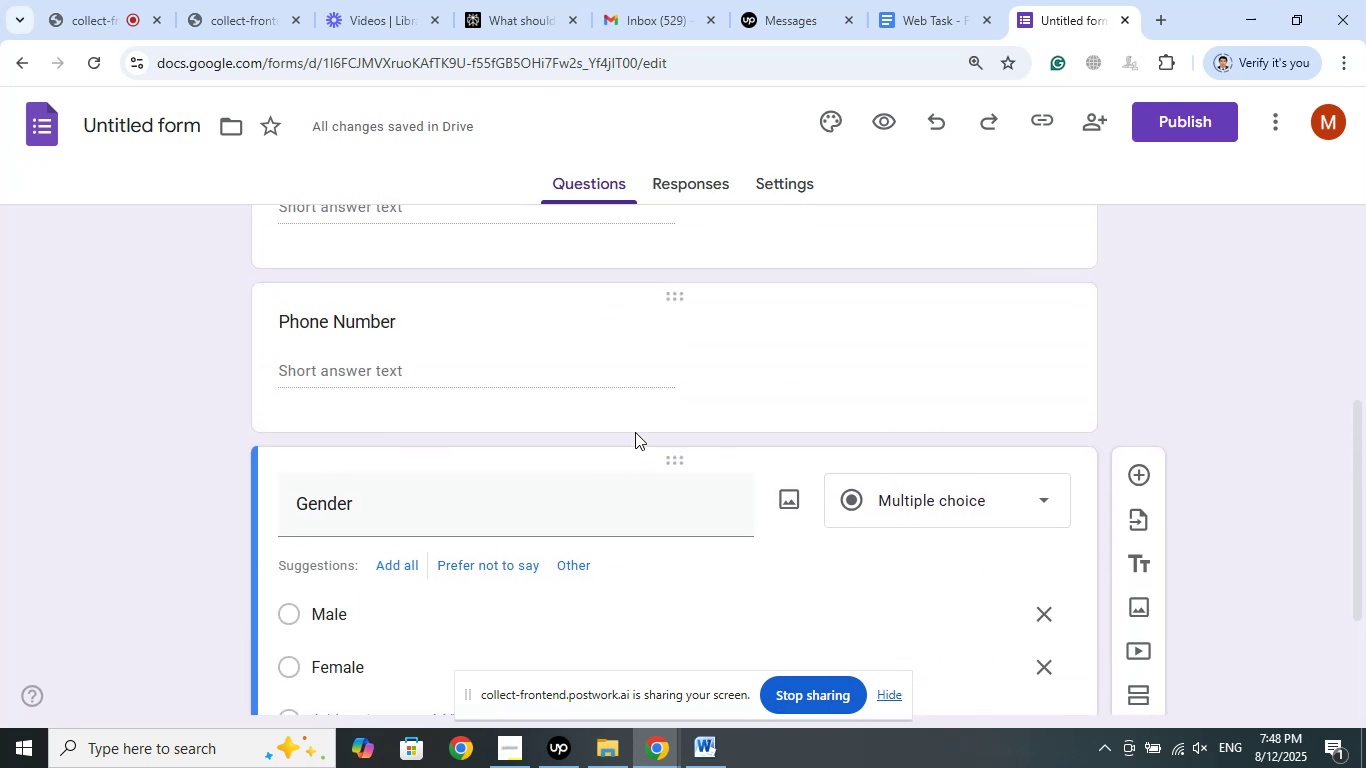 
scroll: coordinate [635, 432], scroll_direction: down, amount: 3.0
 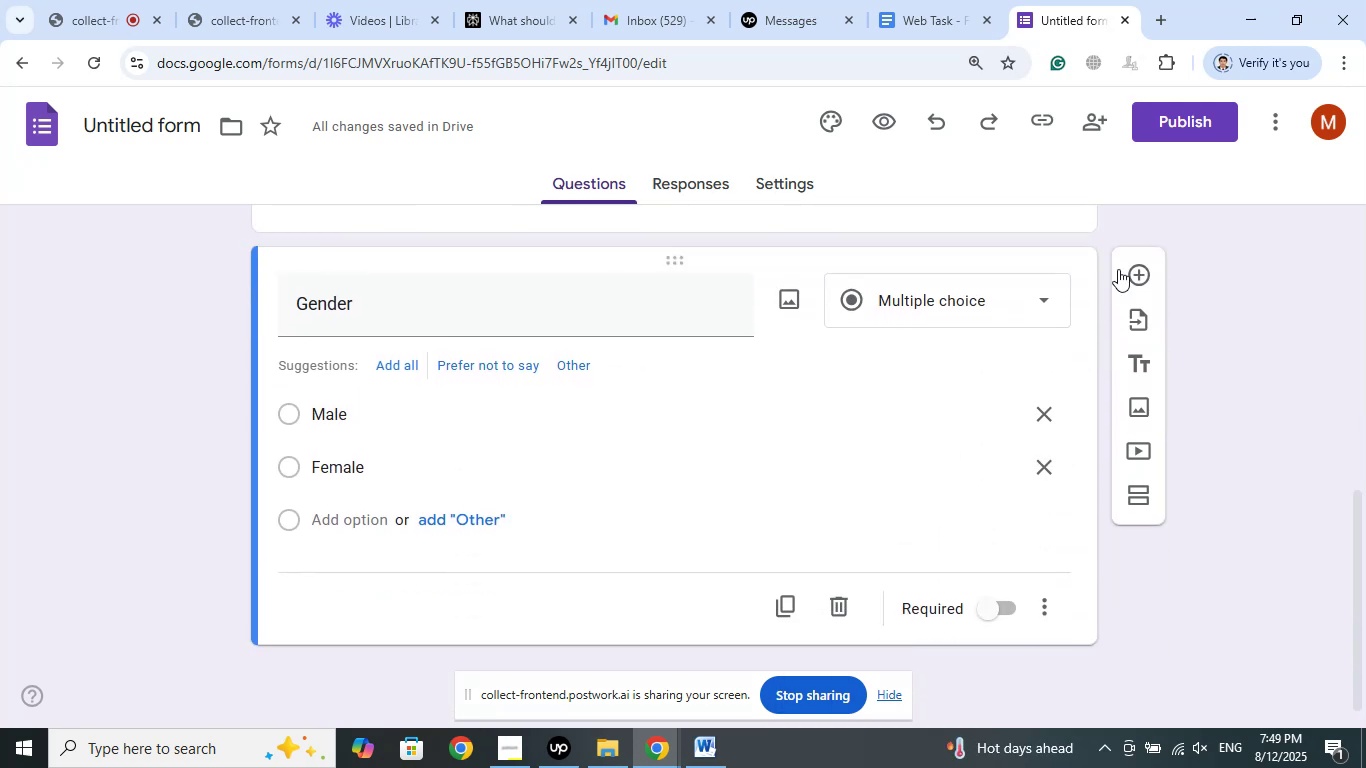 
left_click([1132, 270])
 